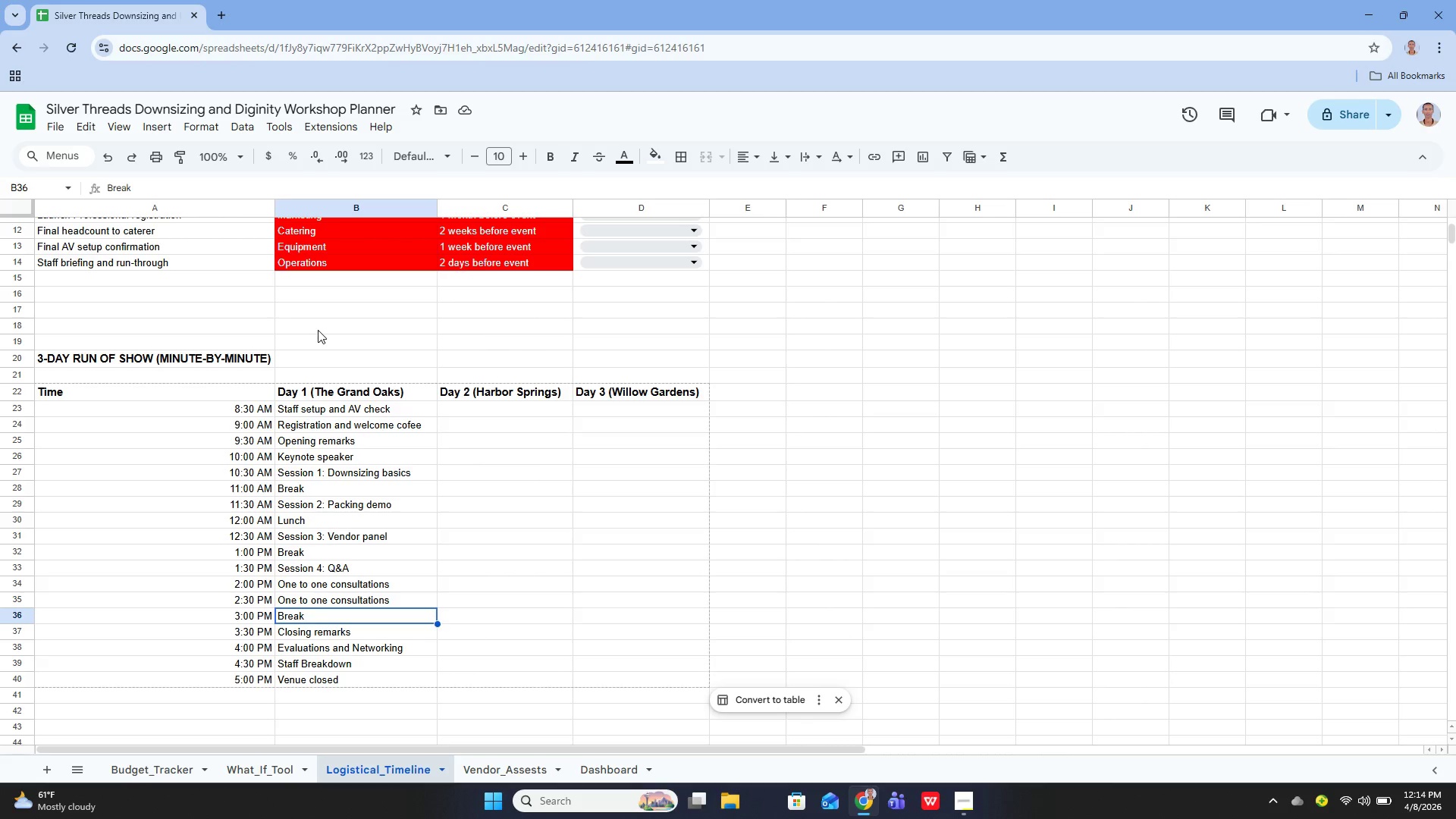 
key(ArrowUp)
 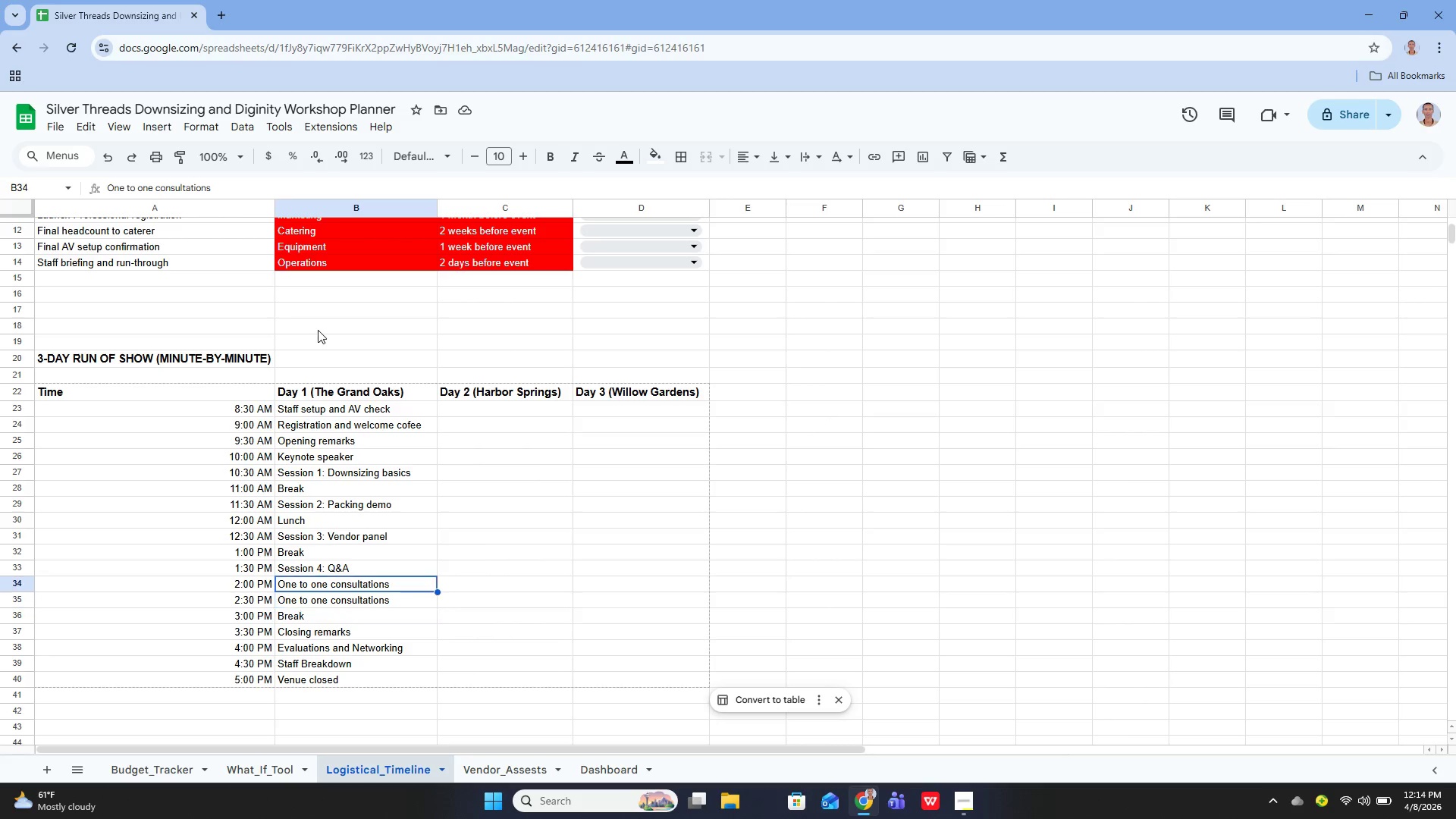 
key(ArrowUp)
 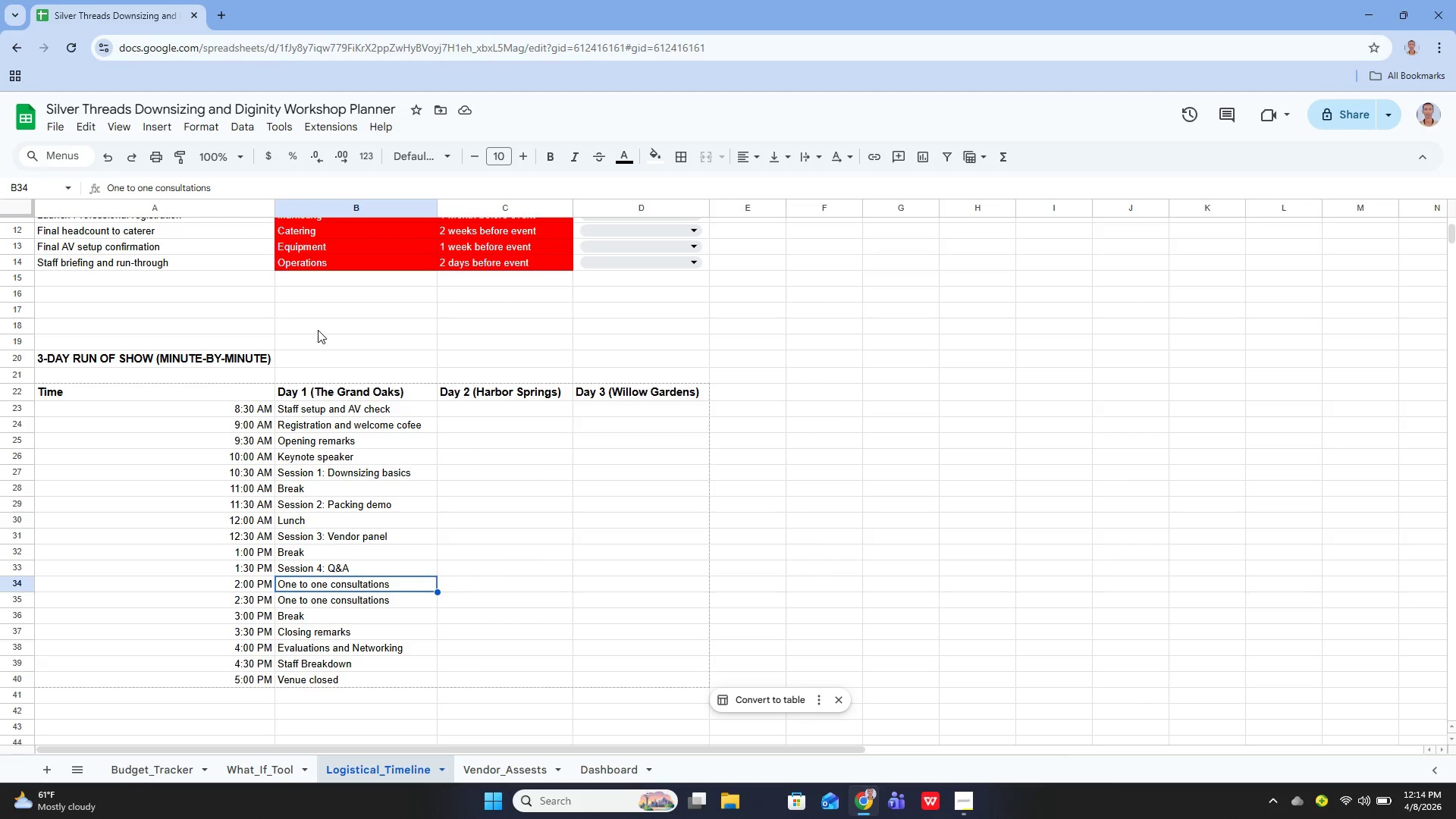 
key(ArrowUp)
 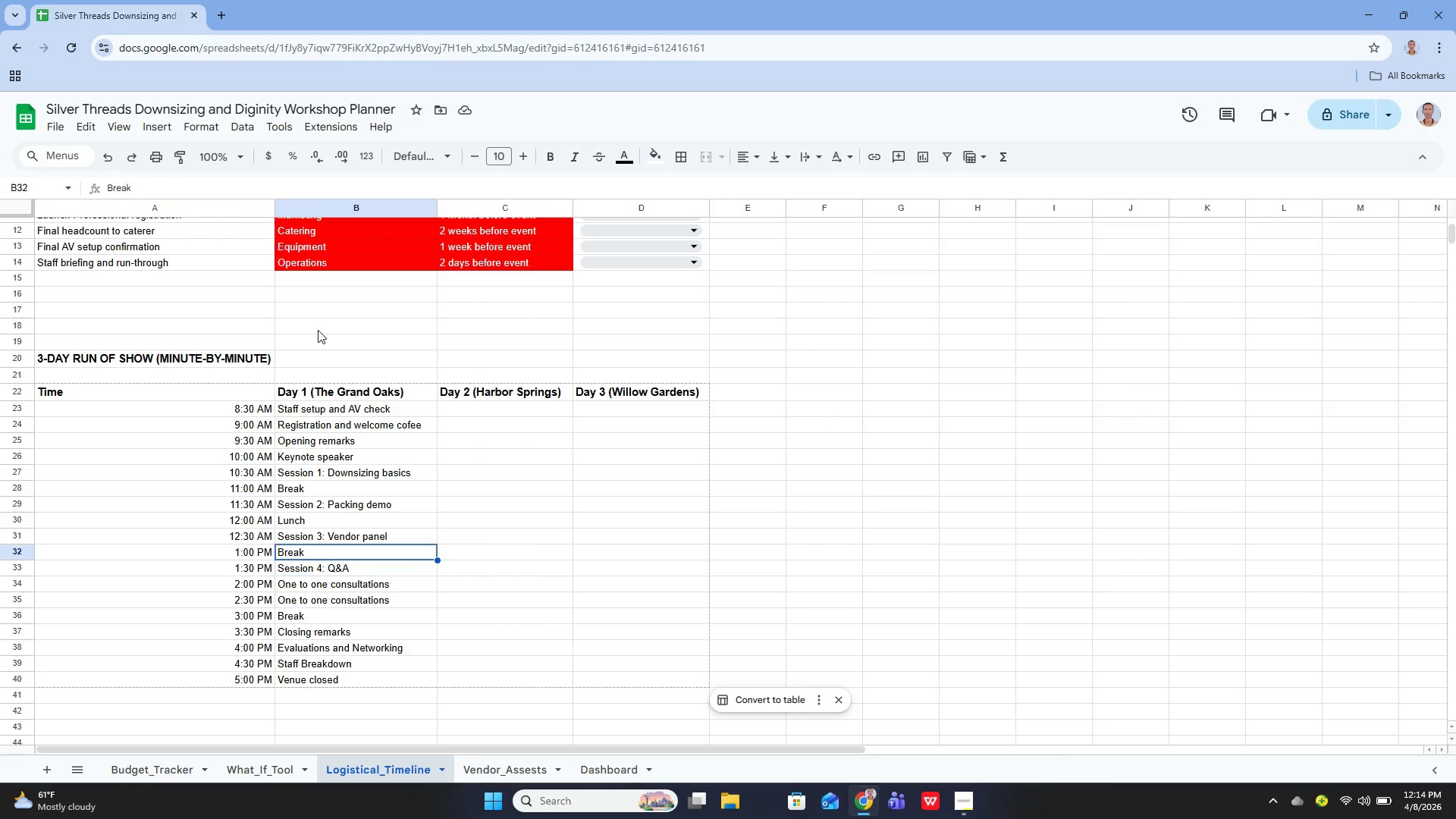 
key(ArrowUp)
 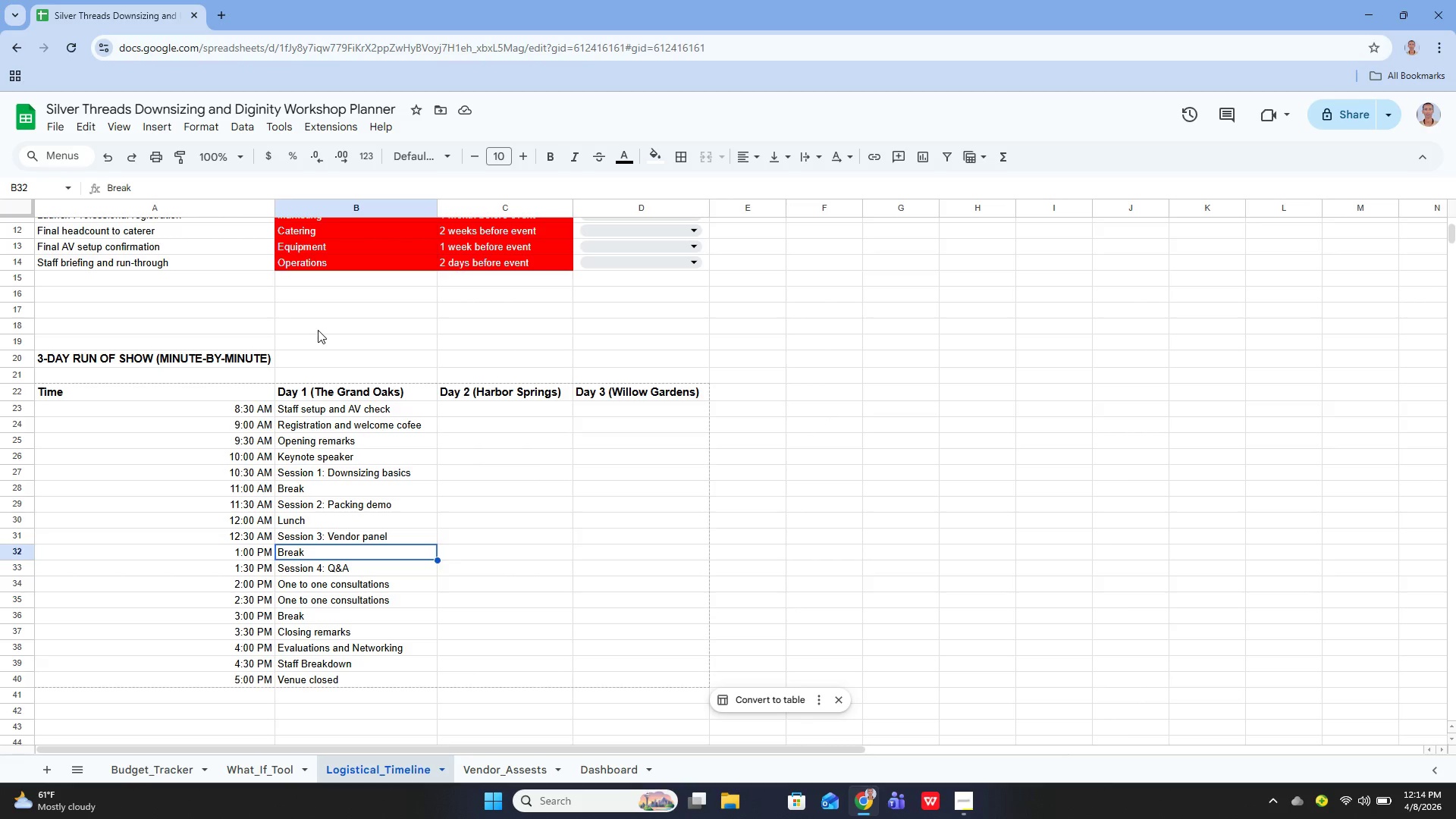 
key(ArrowUp)
 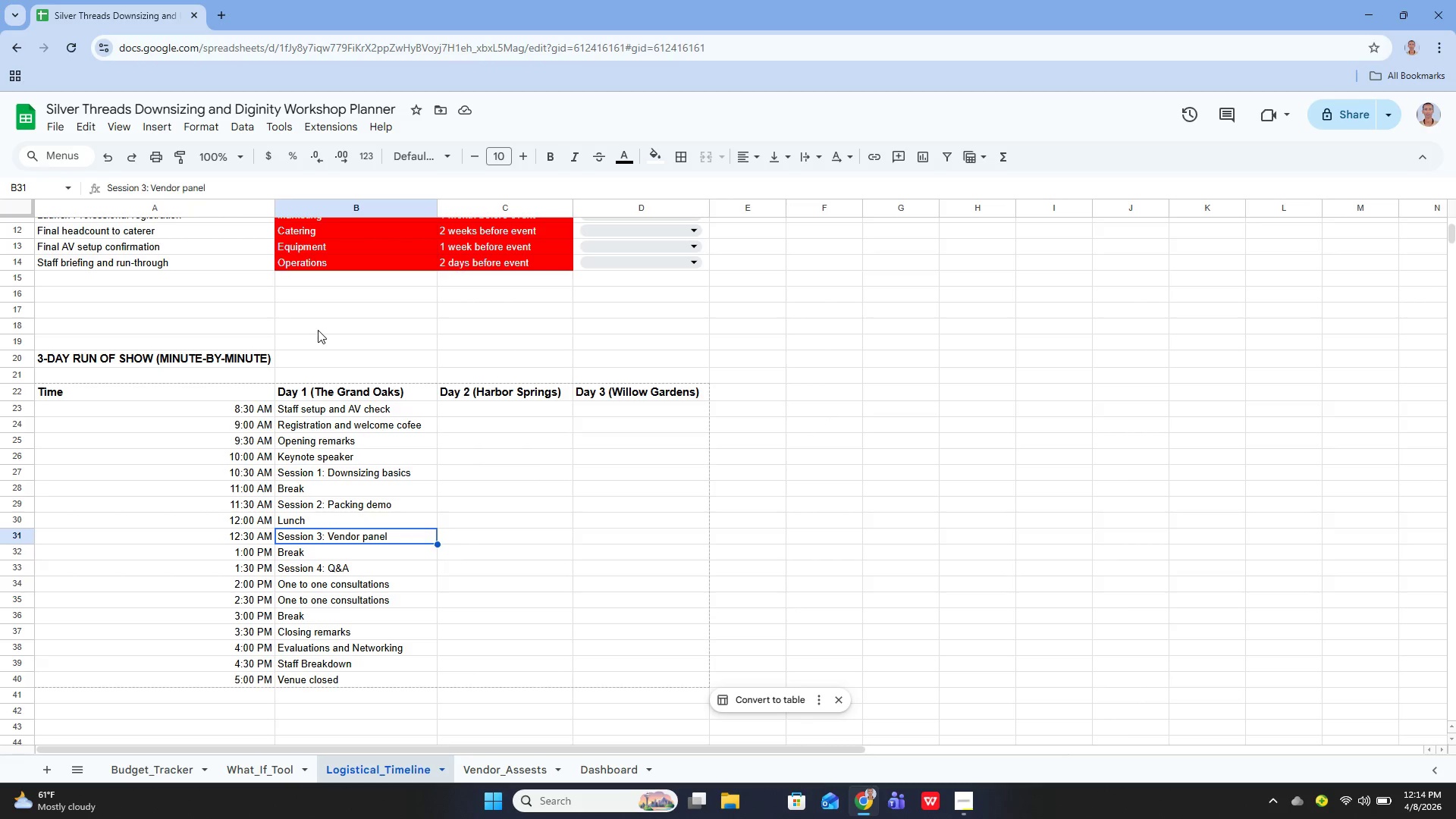 
key(ArrowUp)
 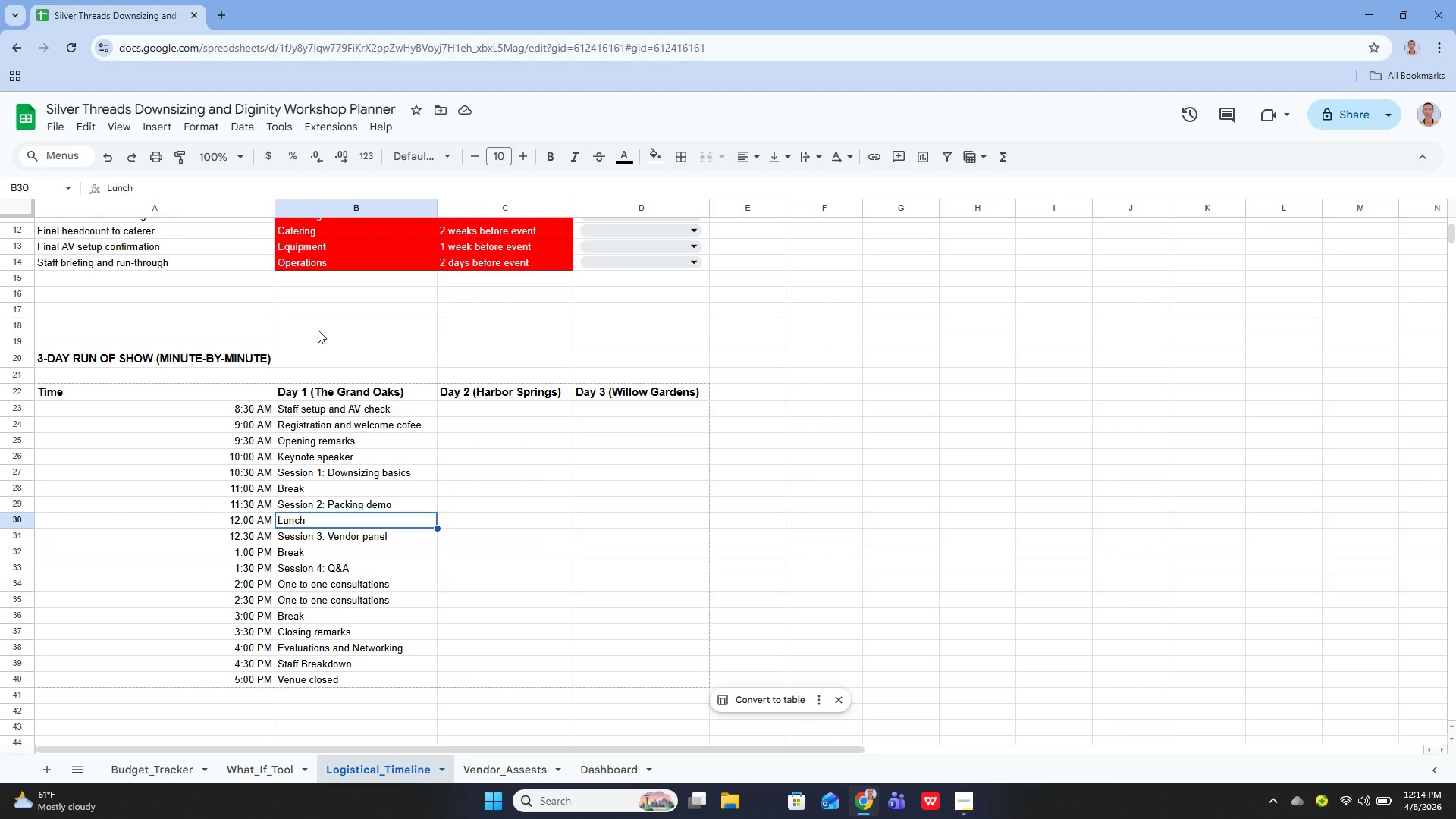 
key(ArrowUp)
 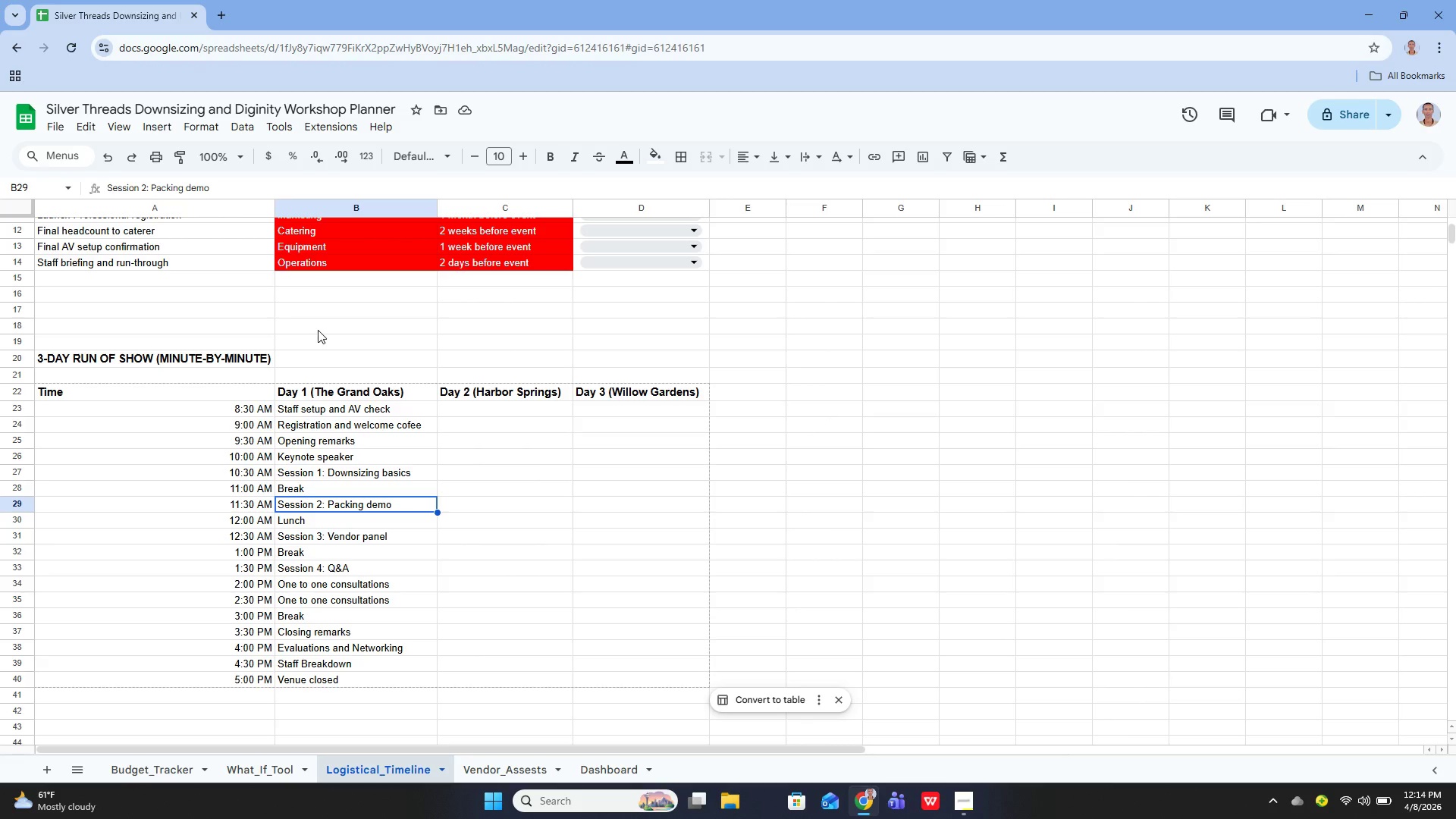 
wait(27.78)
 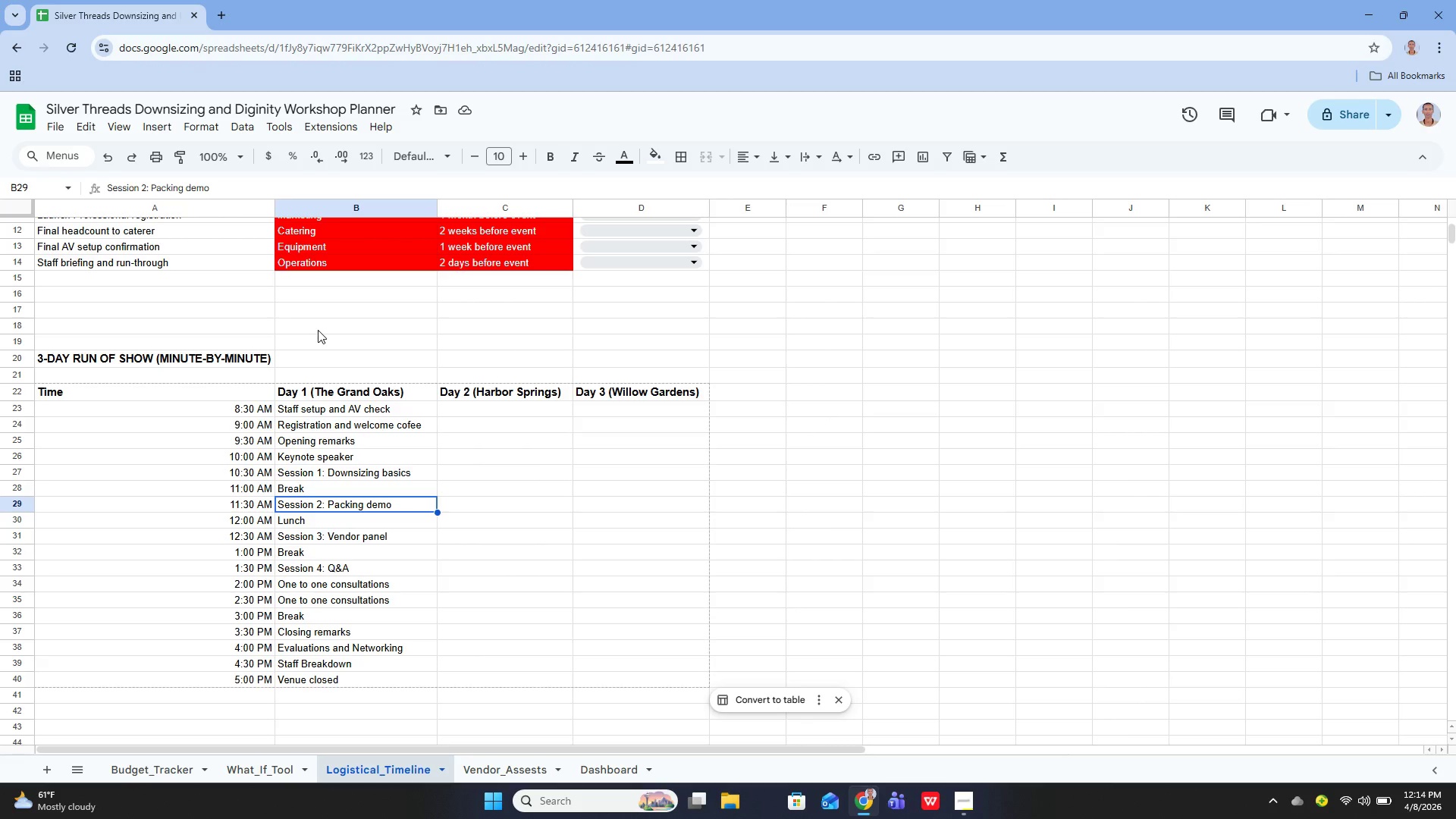 
left_click([450, 412])
 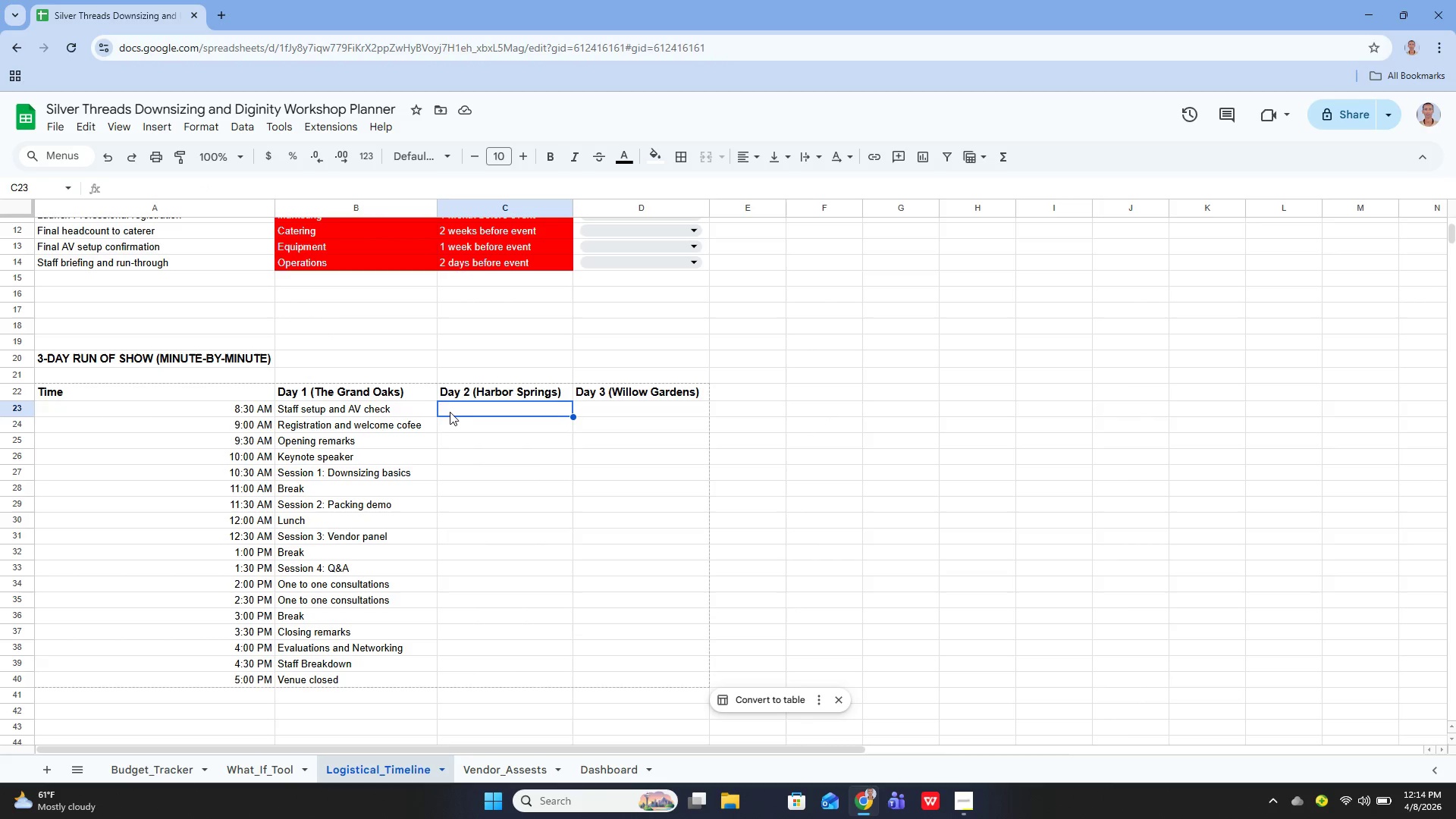 
key(Enter)
 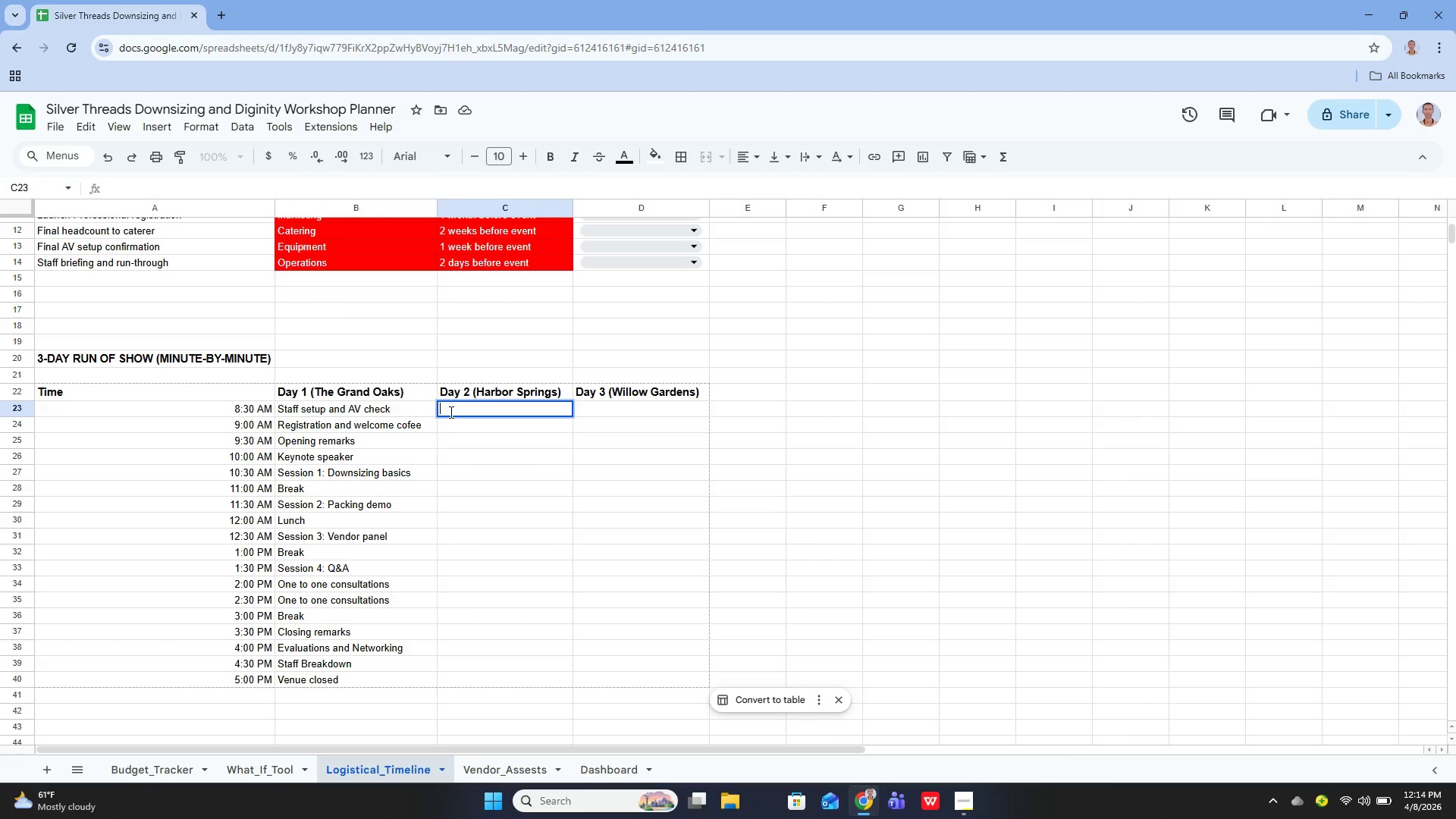 
type(Staff setup and Av )
key(Backspace)
key(Backspace)
type(V check)
 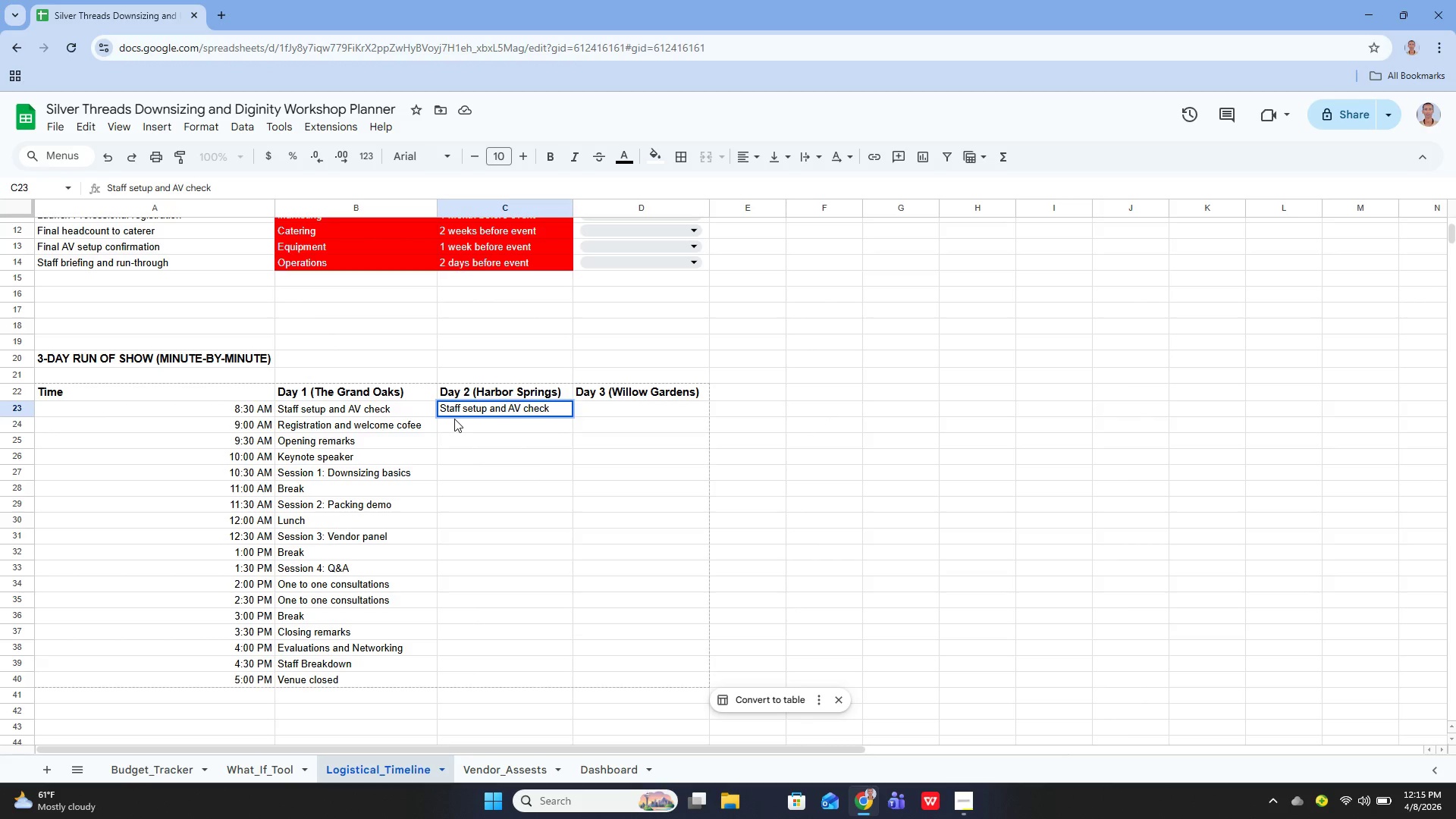 
key(Enter)
 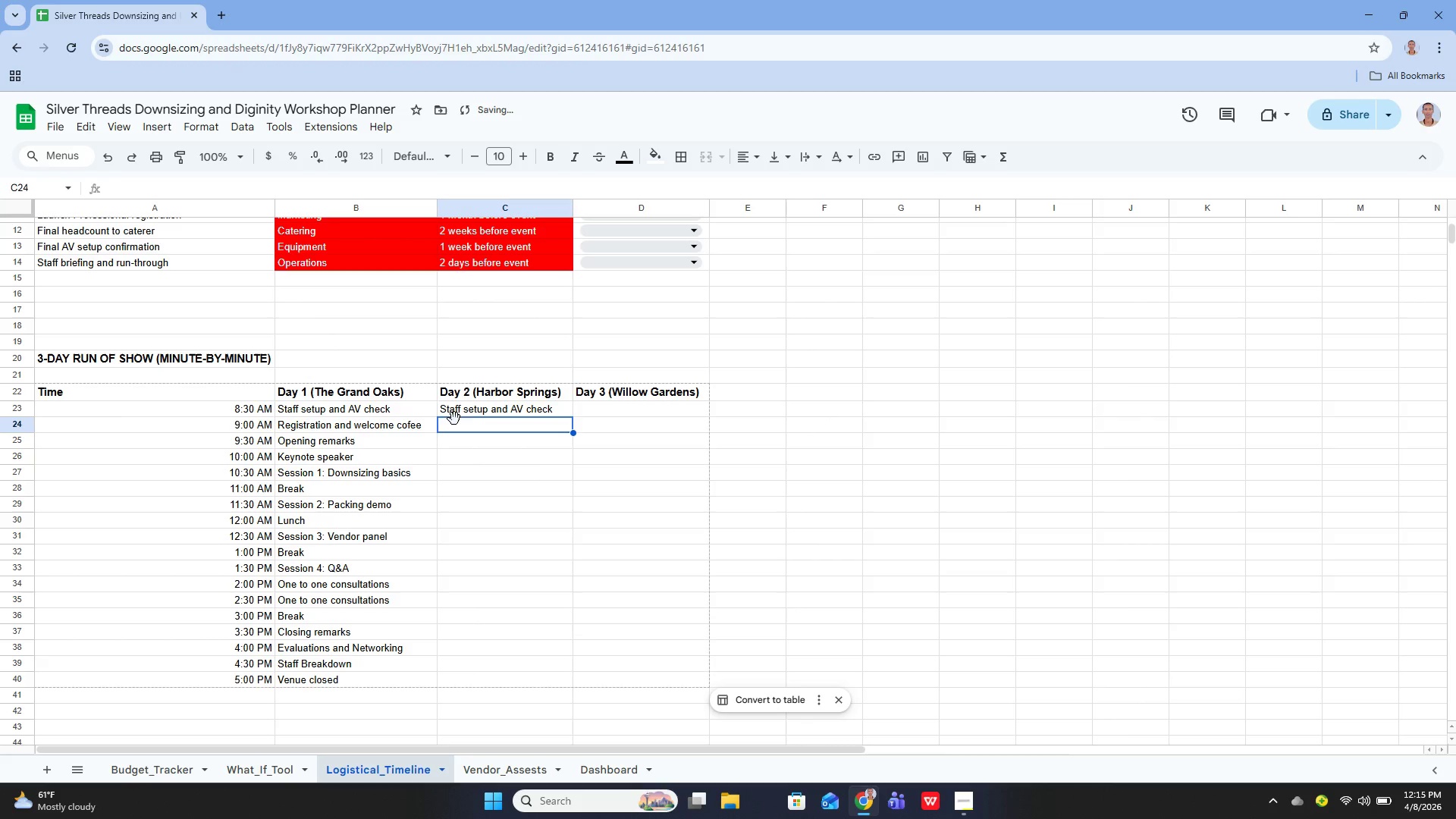 
key(Enter)
 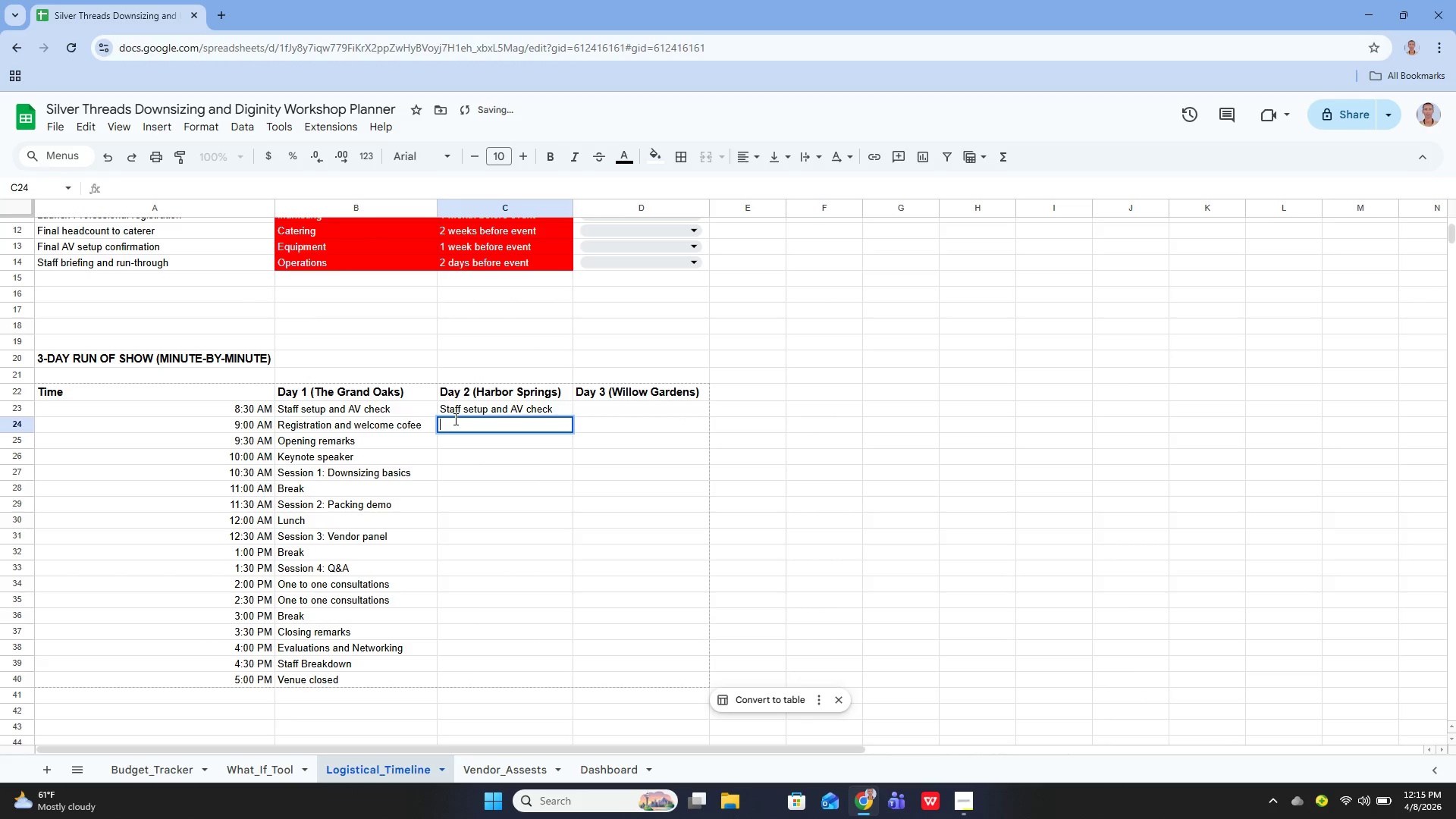 
type(Registrations)
key(Backspace)
type( and welcom cofee)
 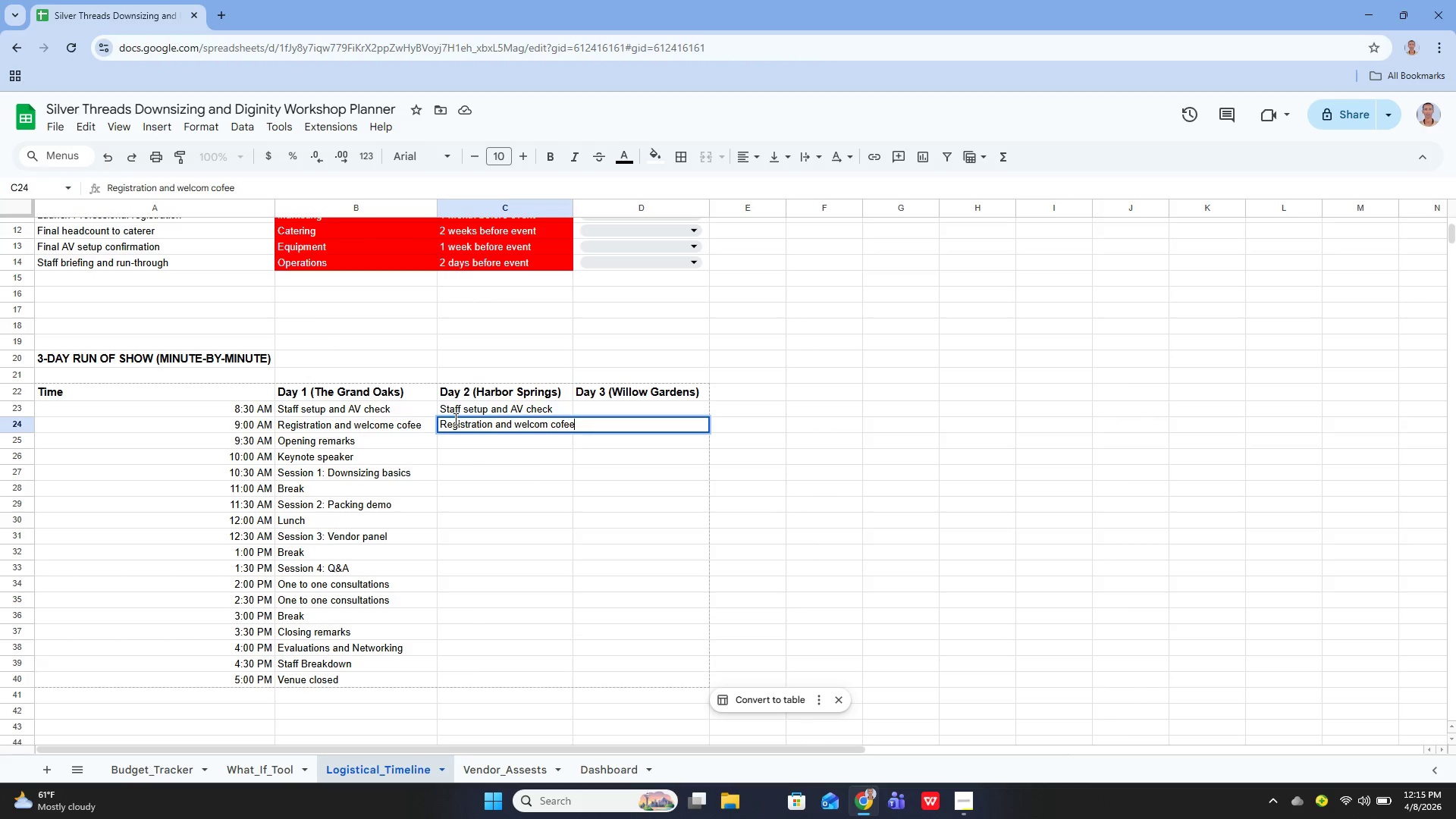 
key(ArrowLeft)
 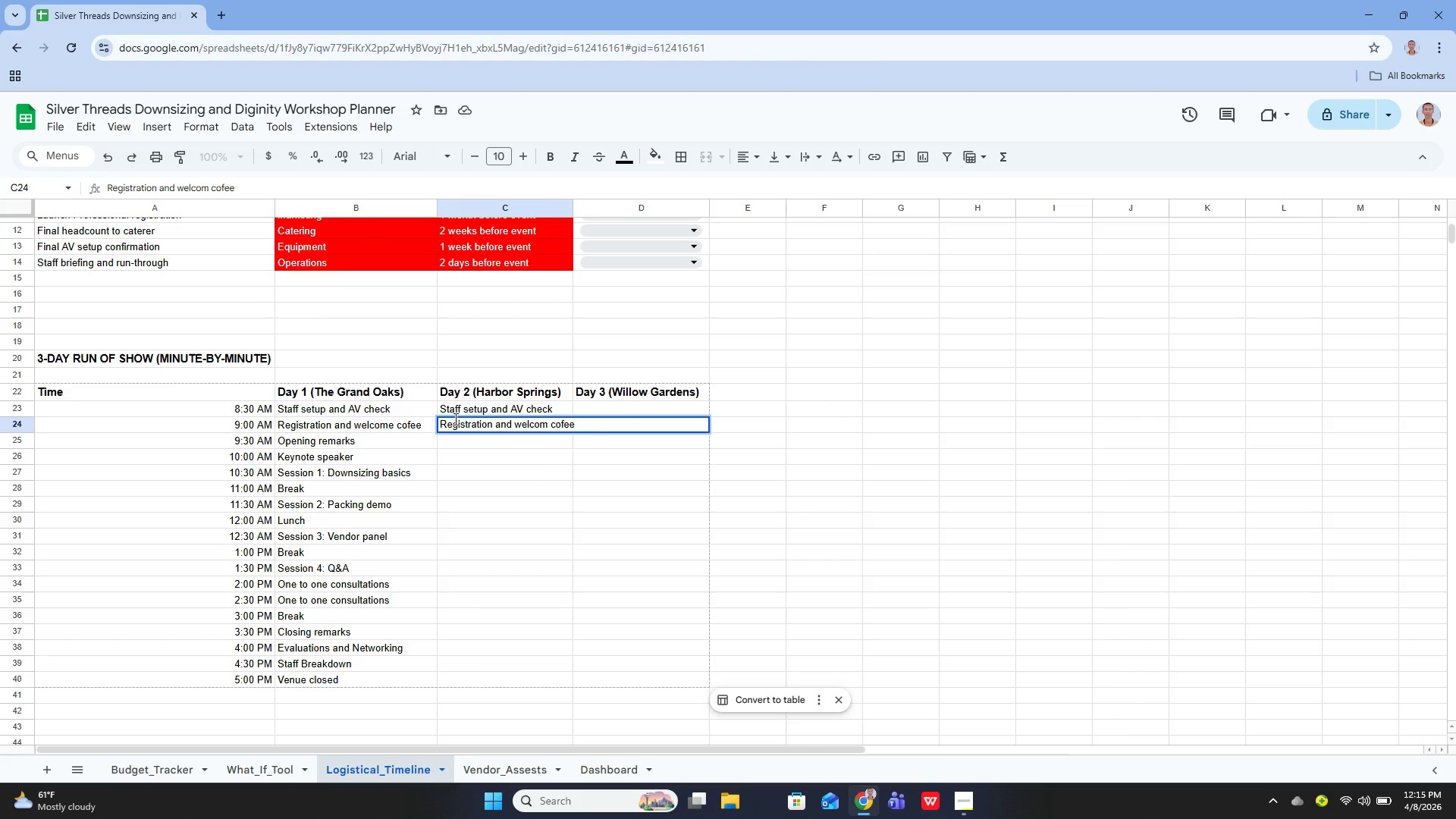 
key(ArrowLeft)
 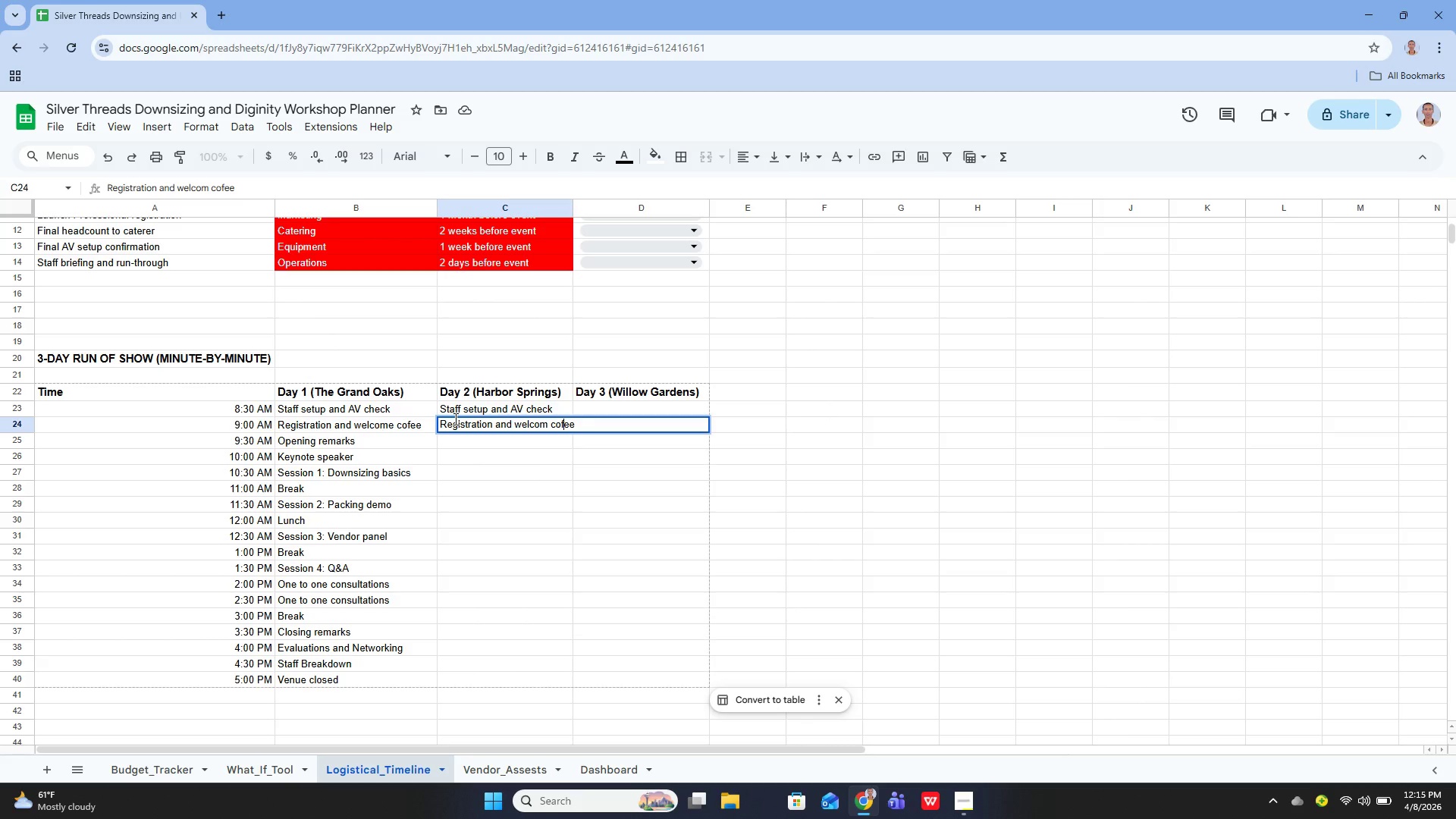 
key(F)
 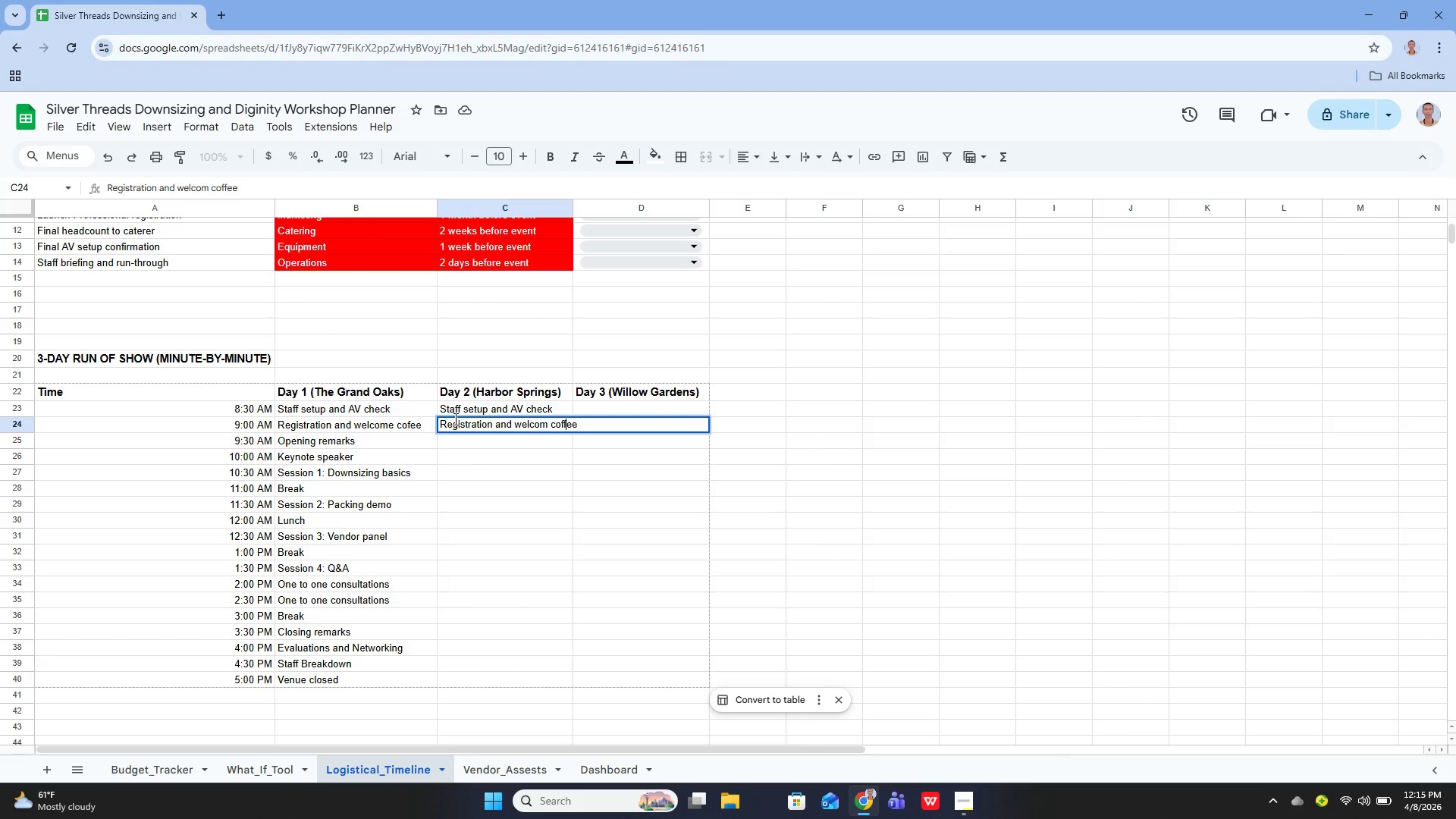 
key(Enter)
 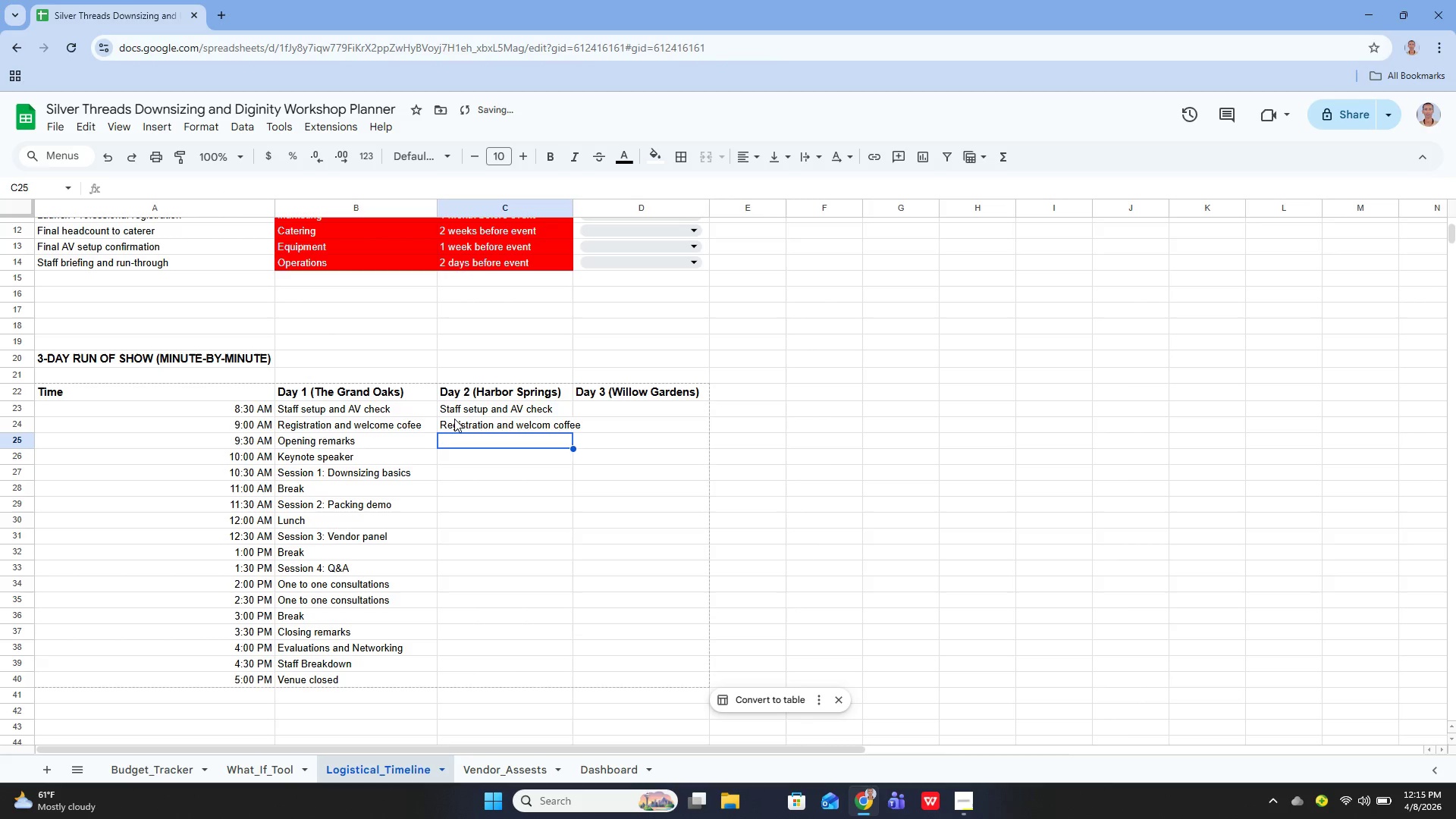 
key(ArrowLeft)
 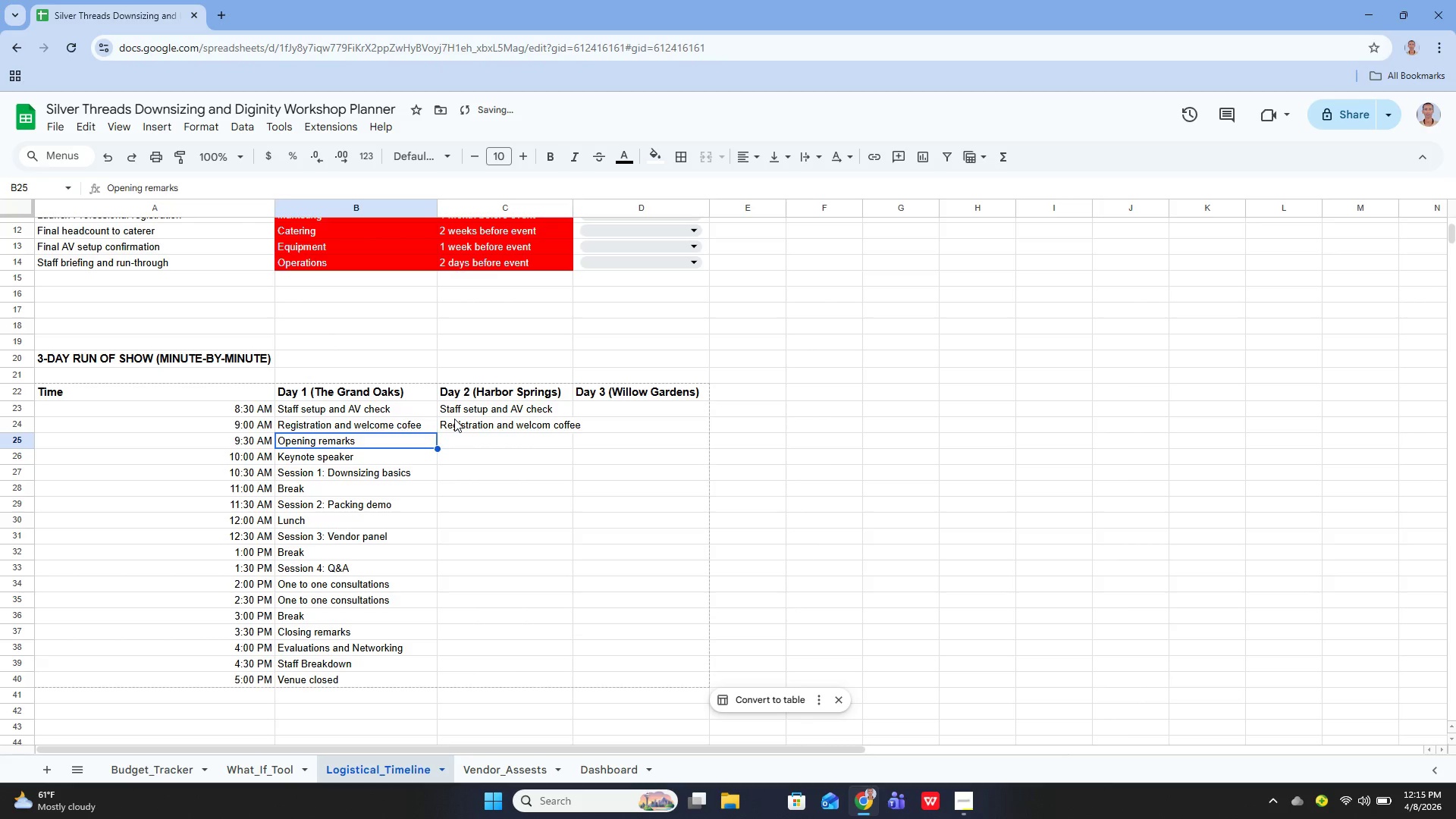 
key(ArrowLeft)
 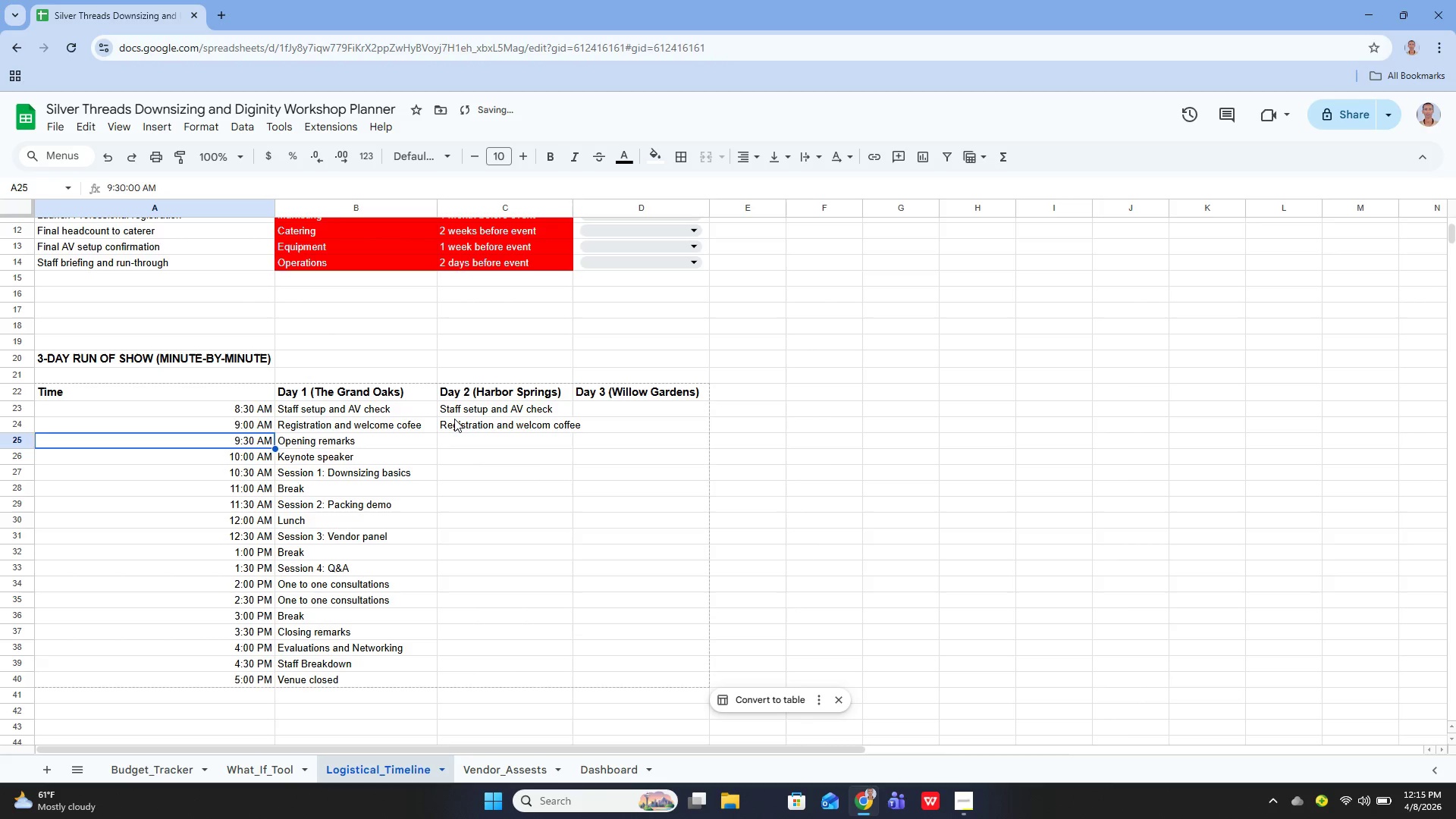 
key(ArrowUp)
 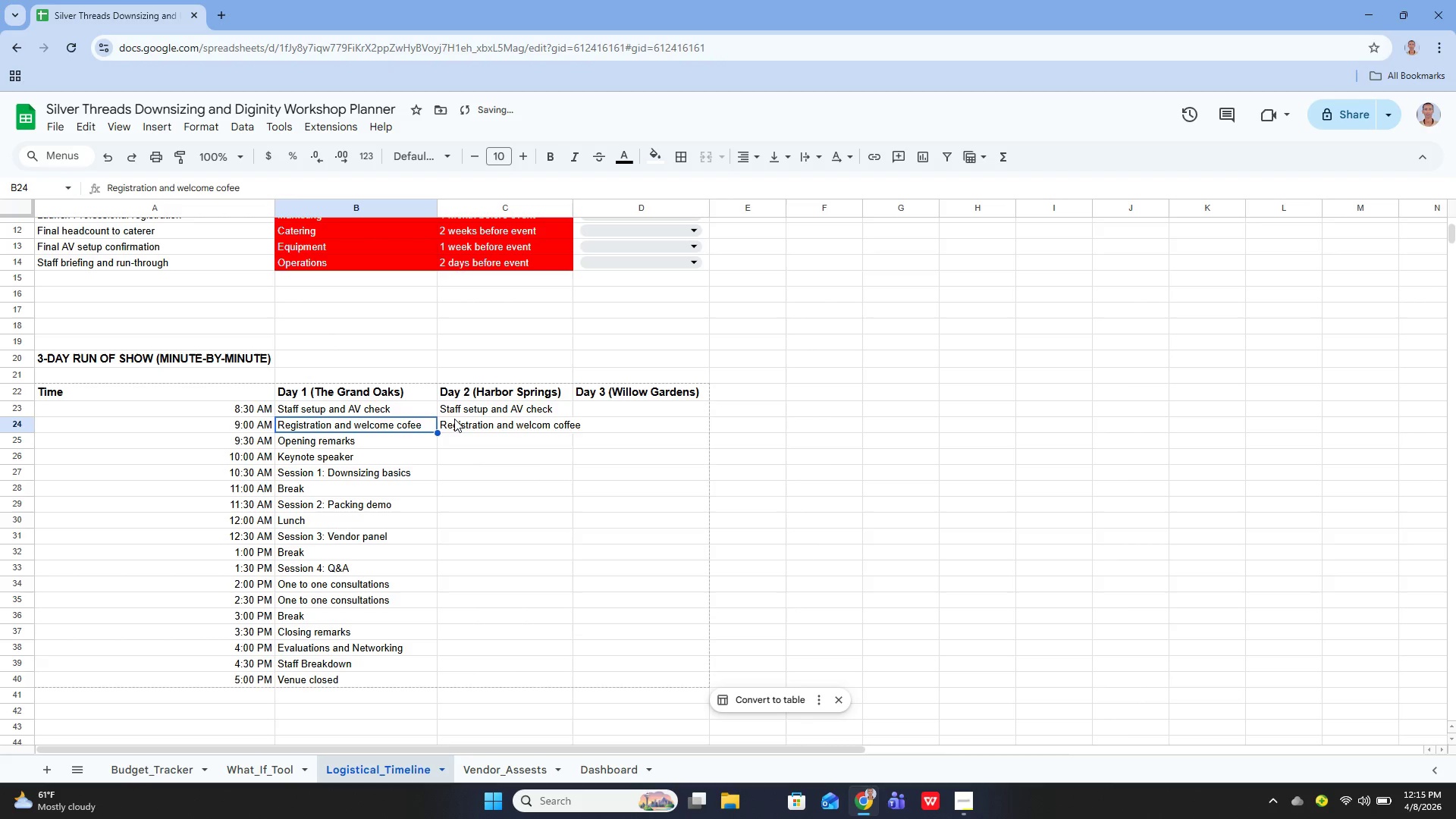 
key(ArrowRight)
 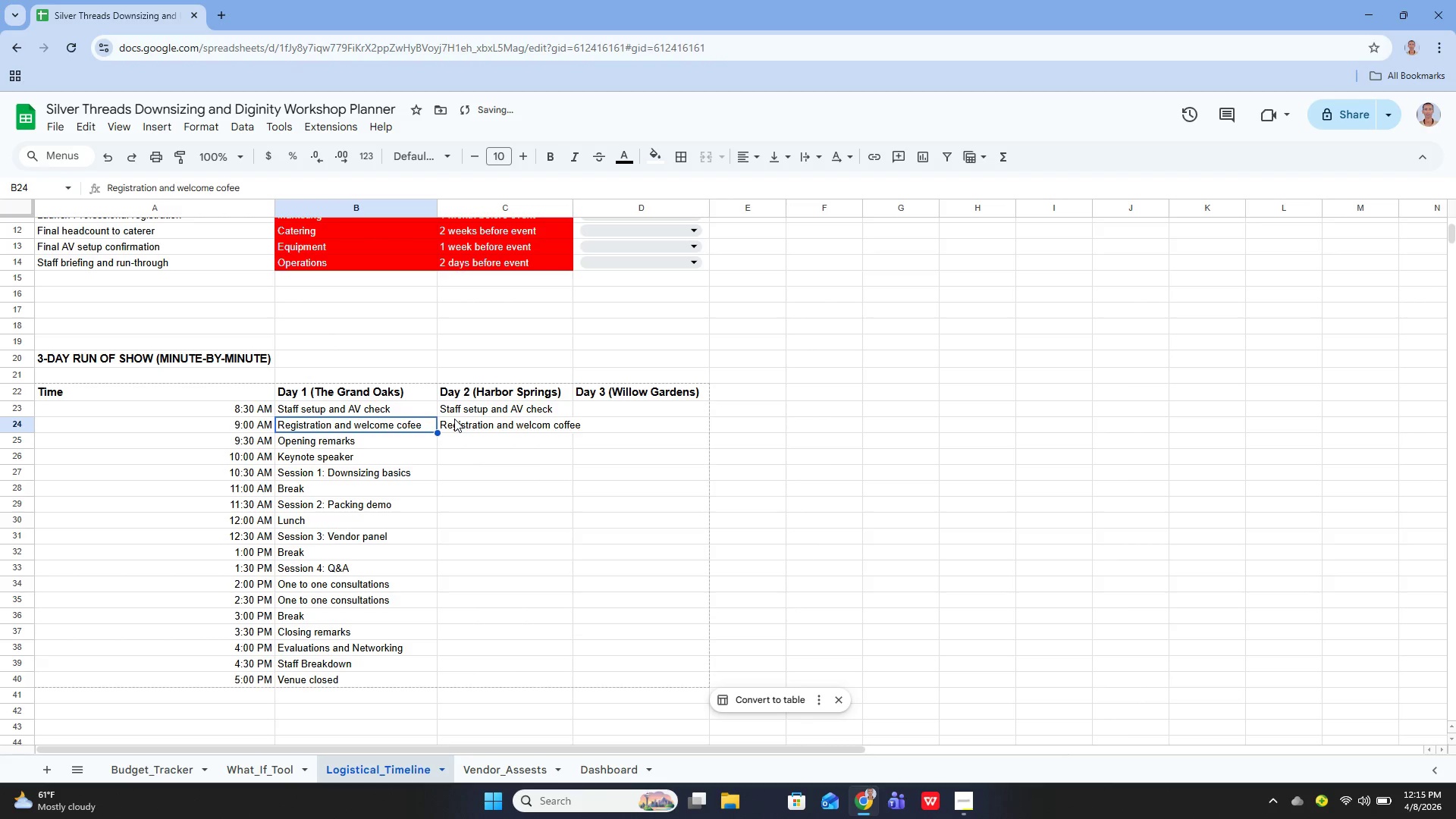 
key(Enter)
 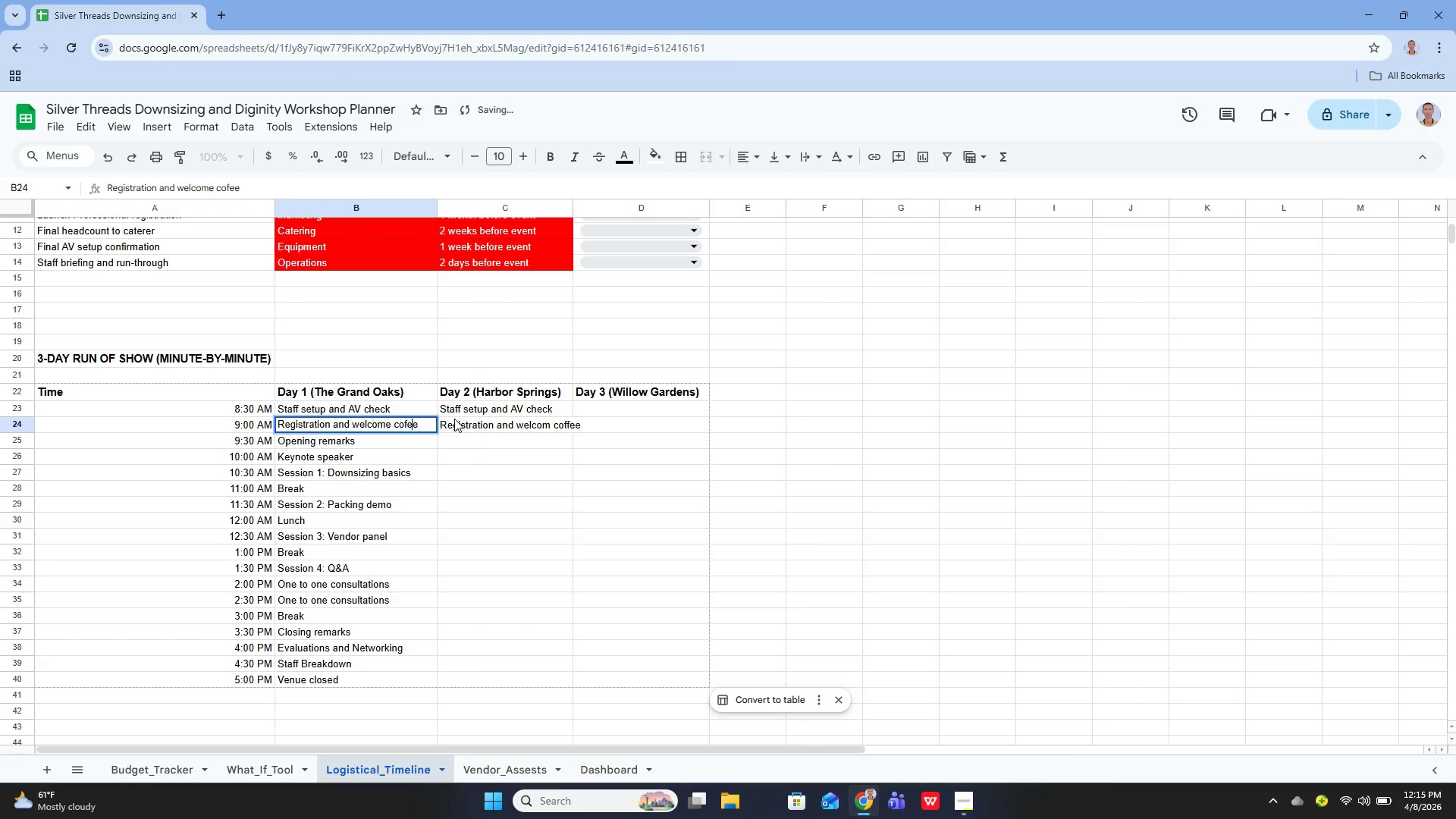 
key(ArrowLeft)
 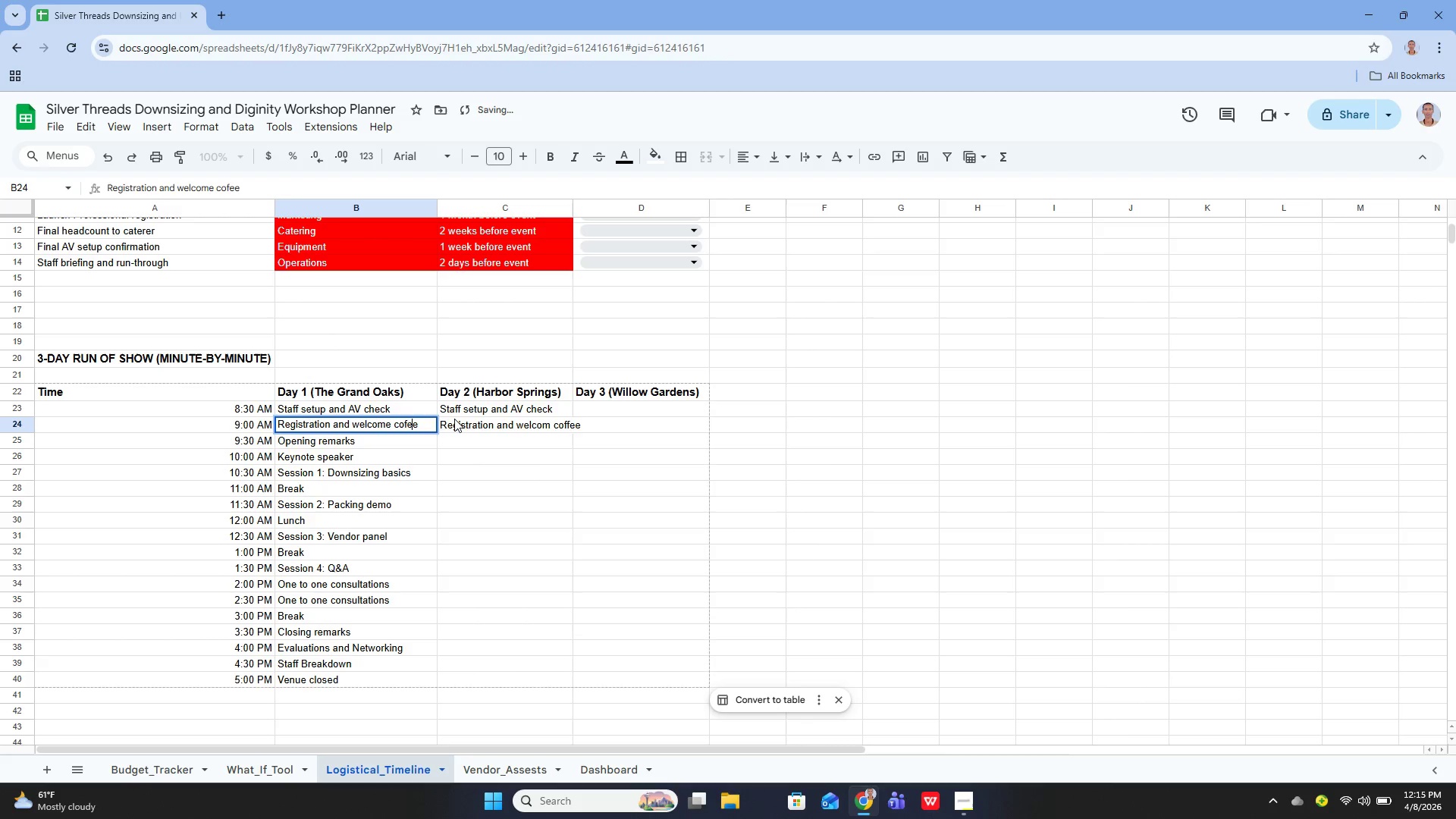 
key(ArrowLeft)
 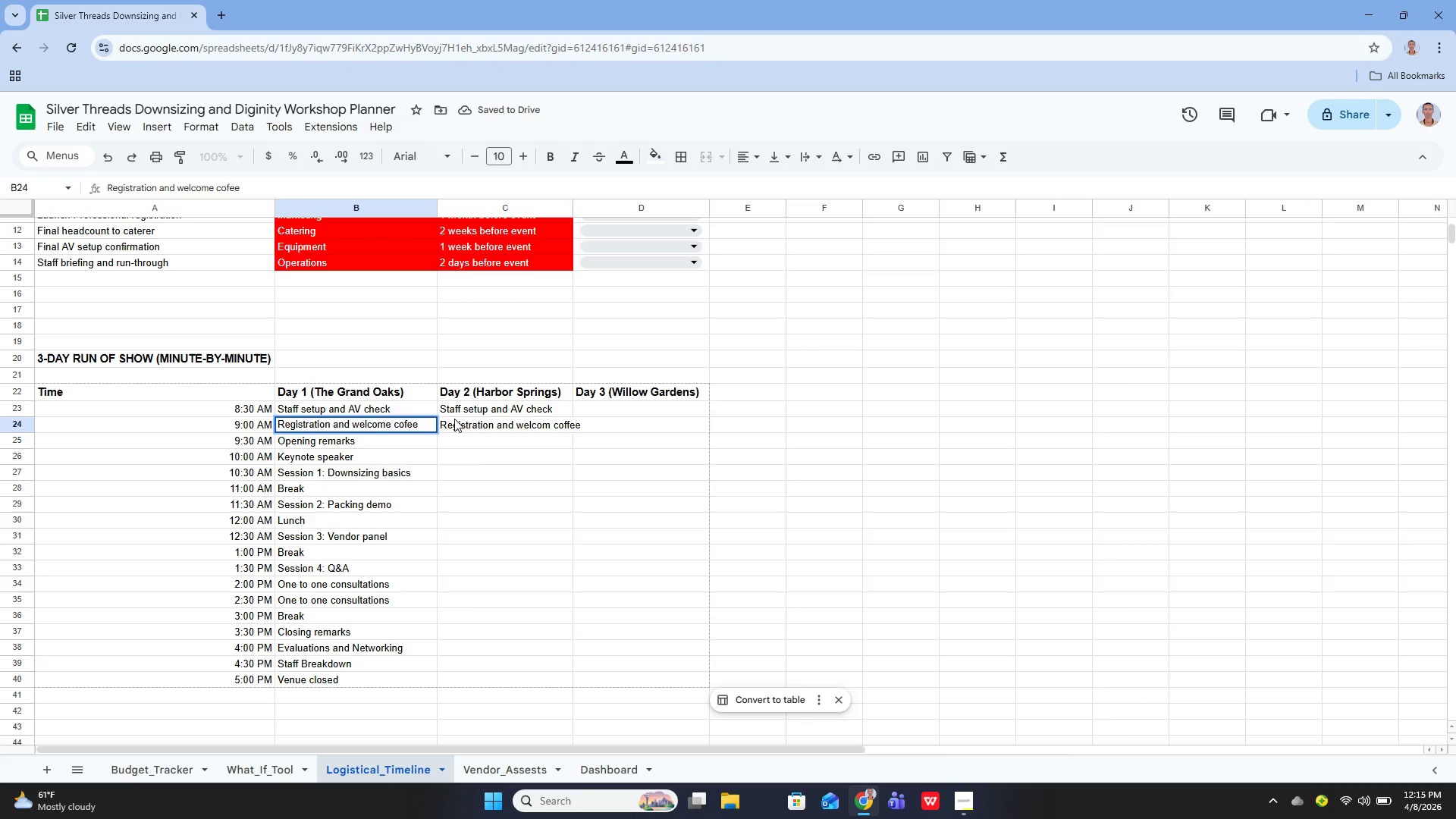 
key(F)
 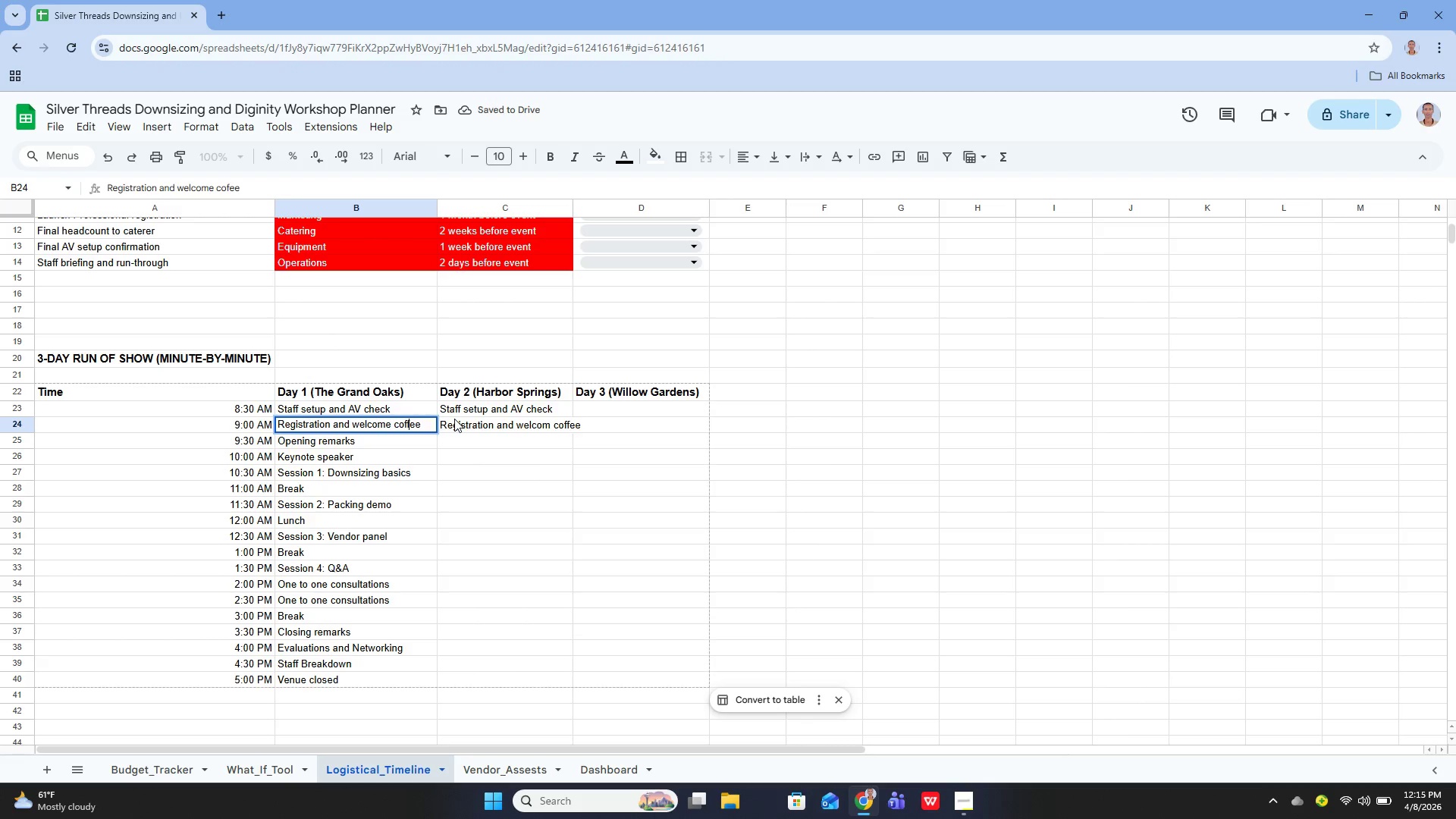 
key(Enter)
 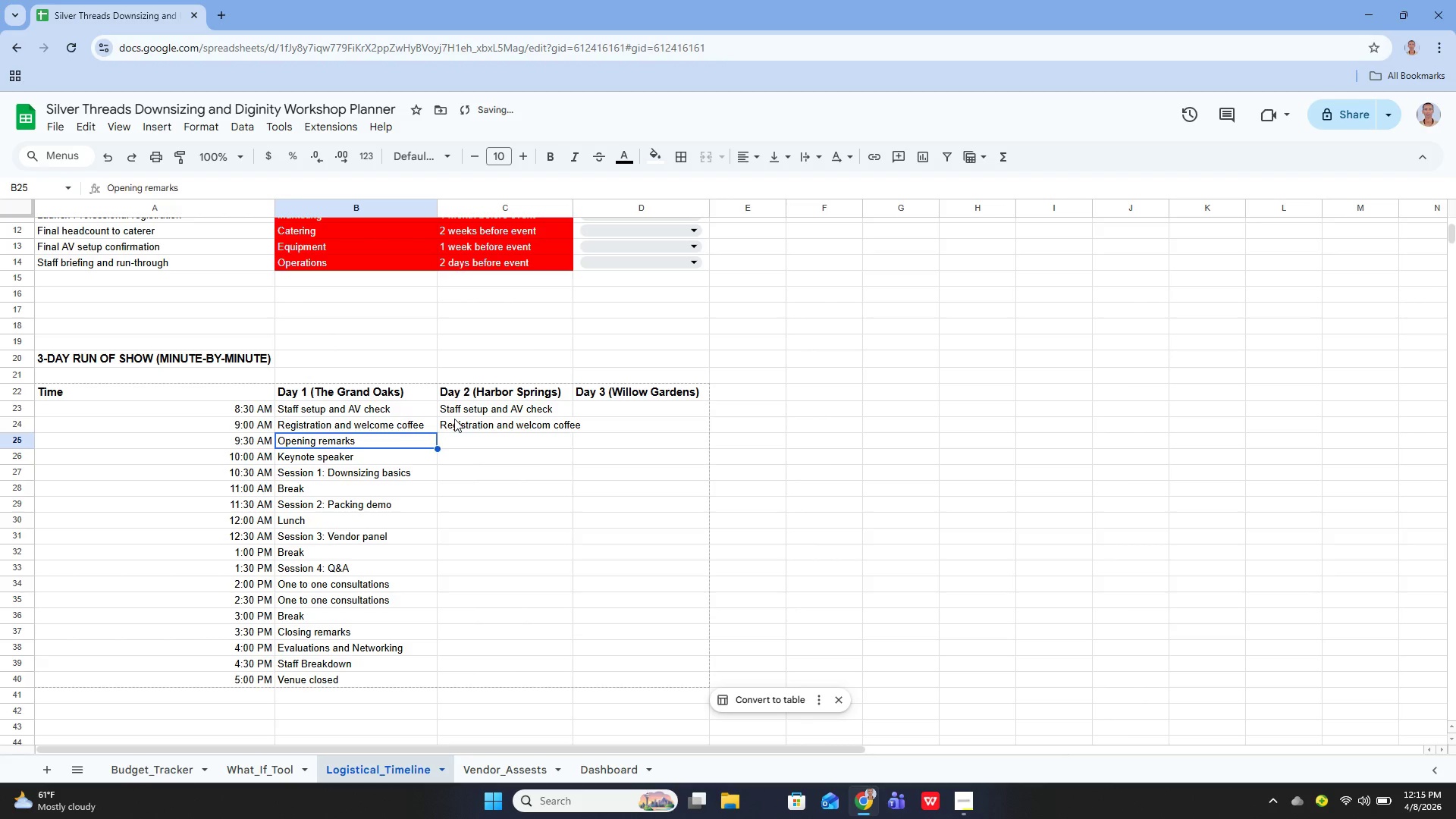 
key(ArrowUp)
 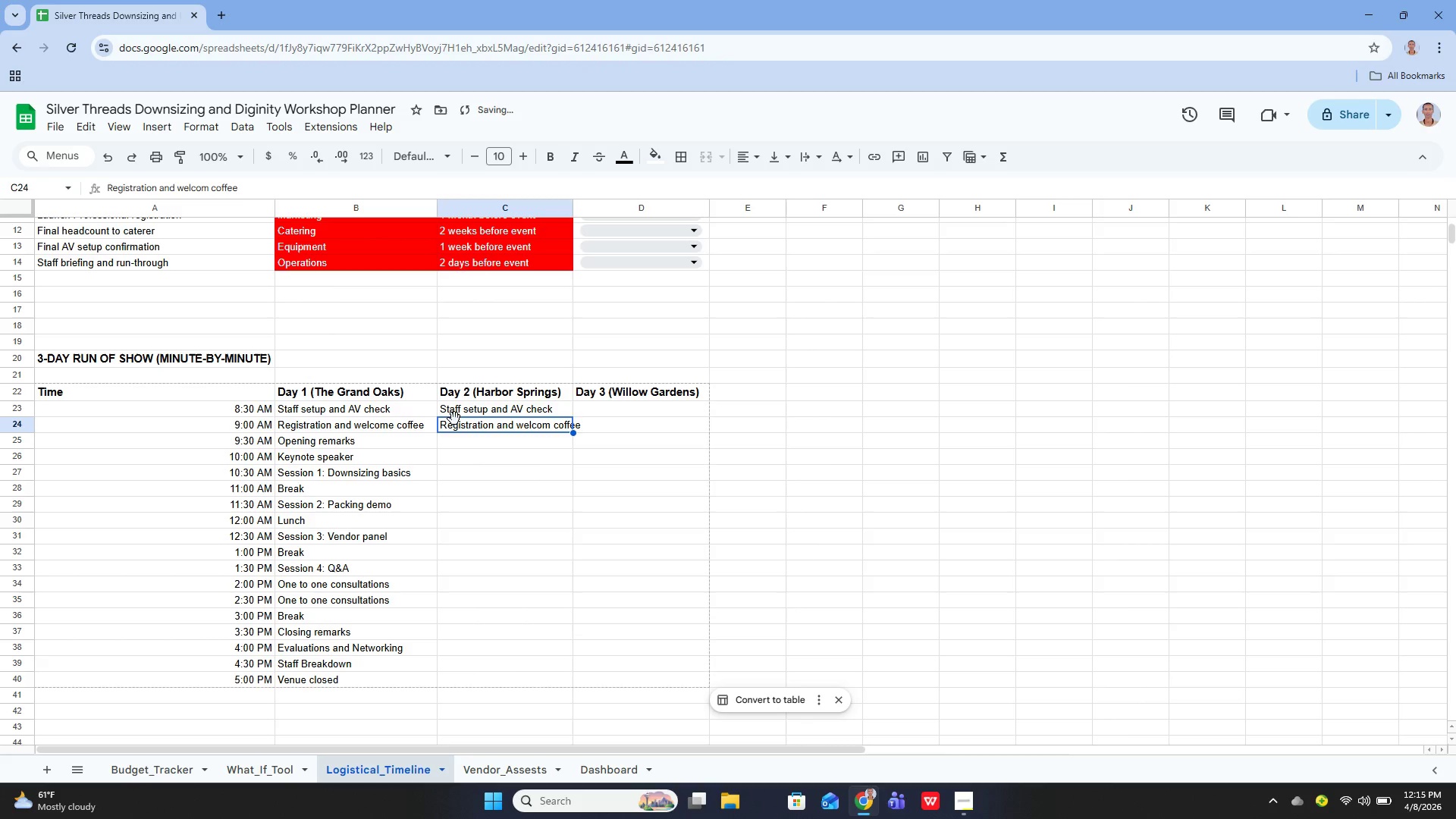 
key(ArrowRight)
 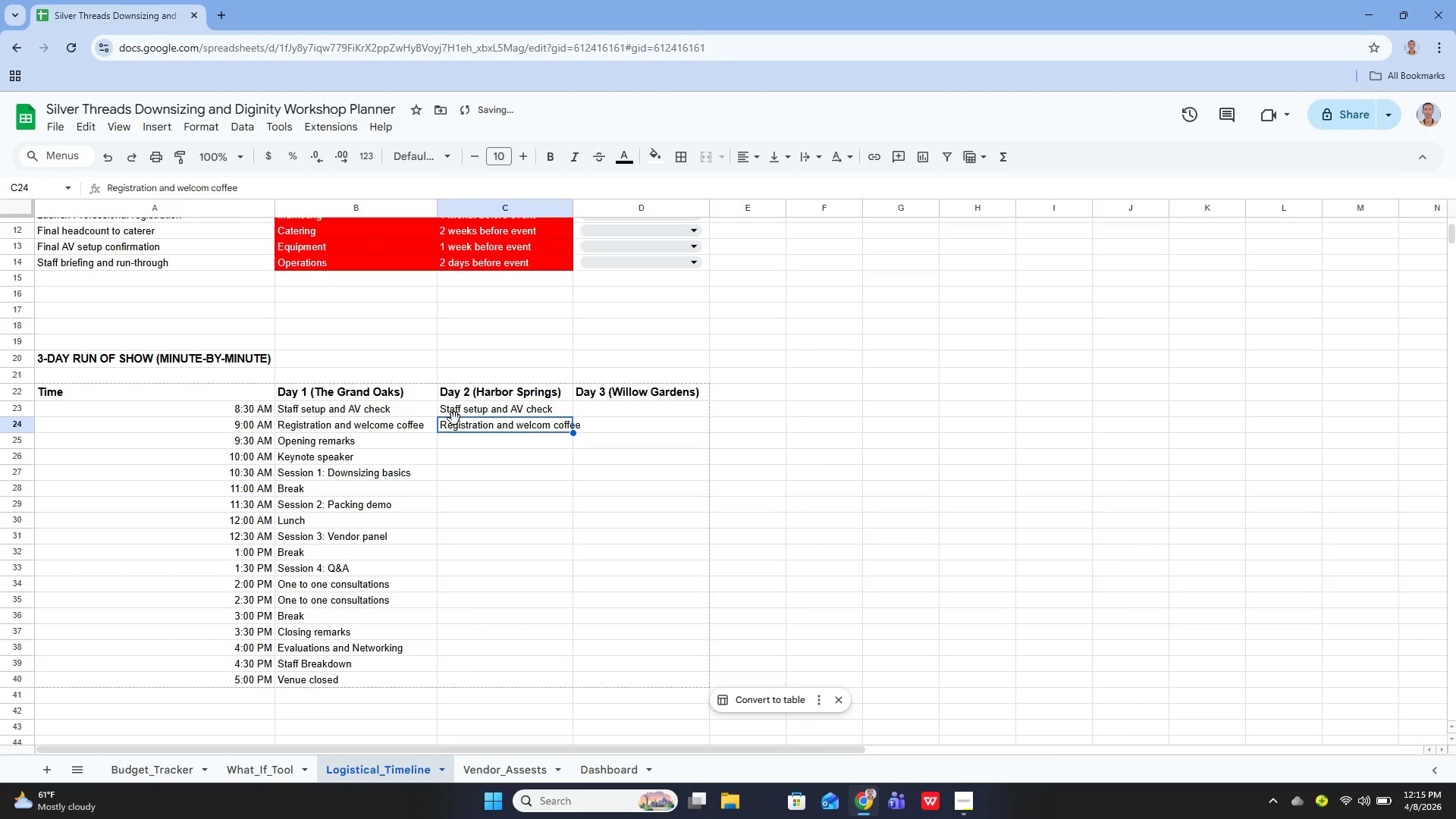 
key(ArrowDown)
 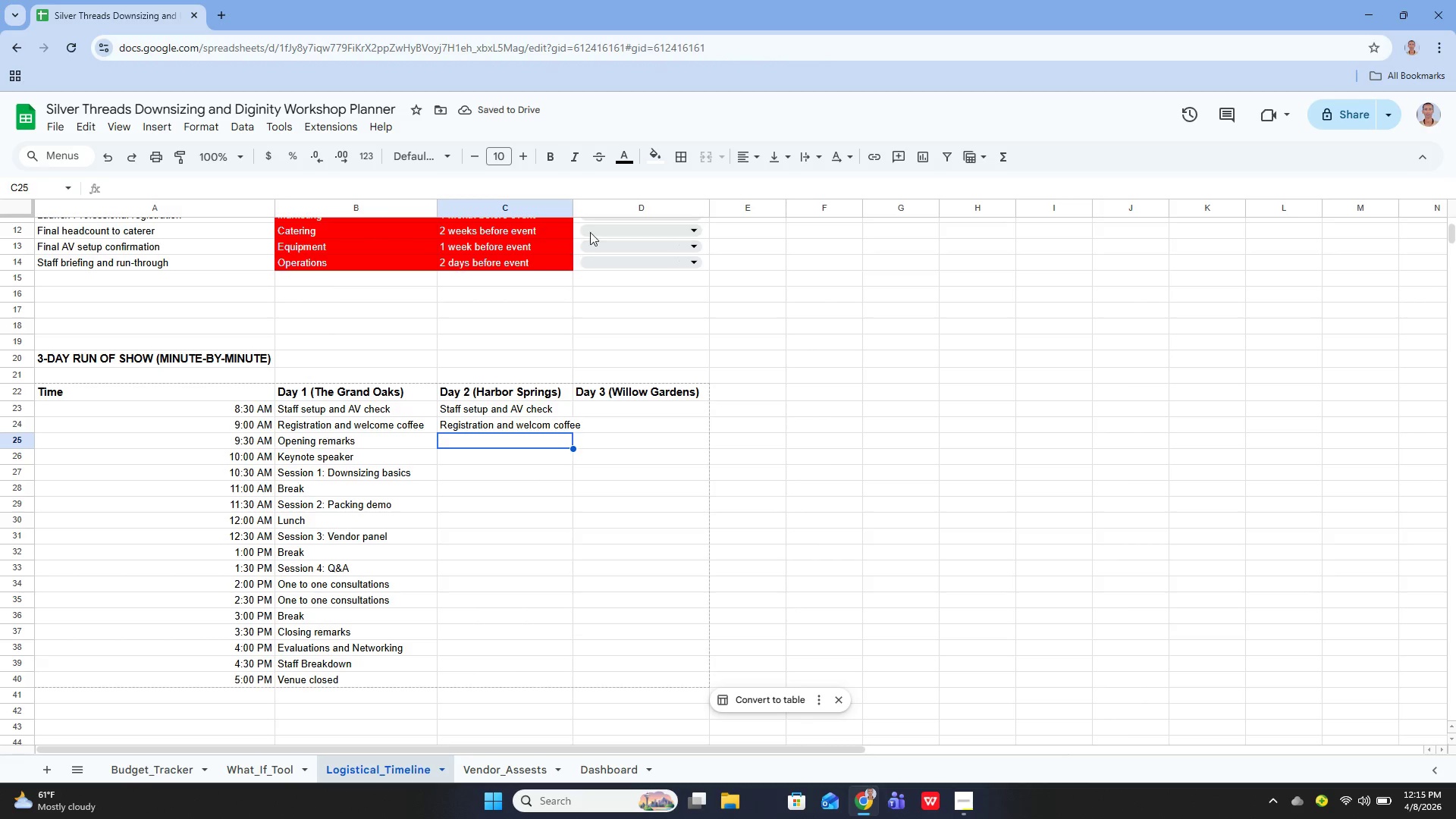 
left_click_drag(start_coordinate=[573, 204], to_coordinate=[592, 207])
 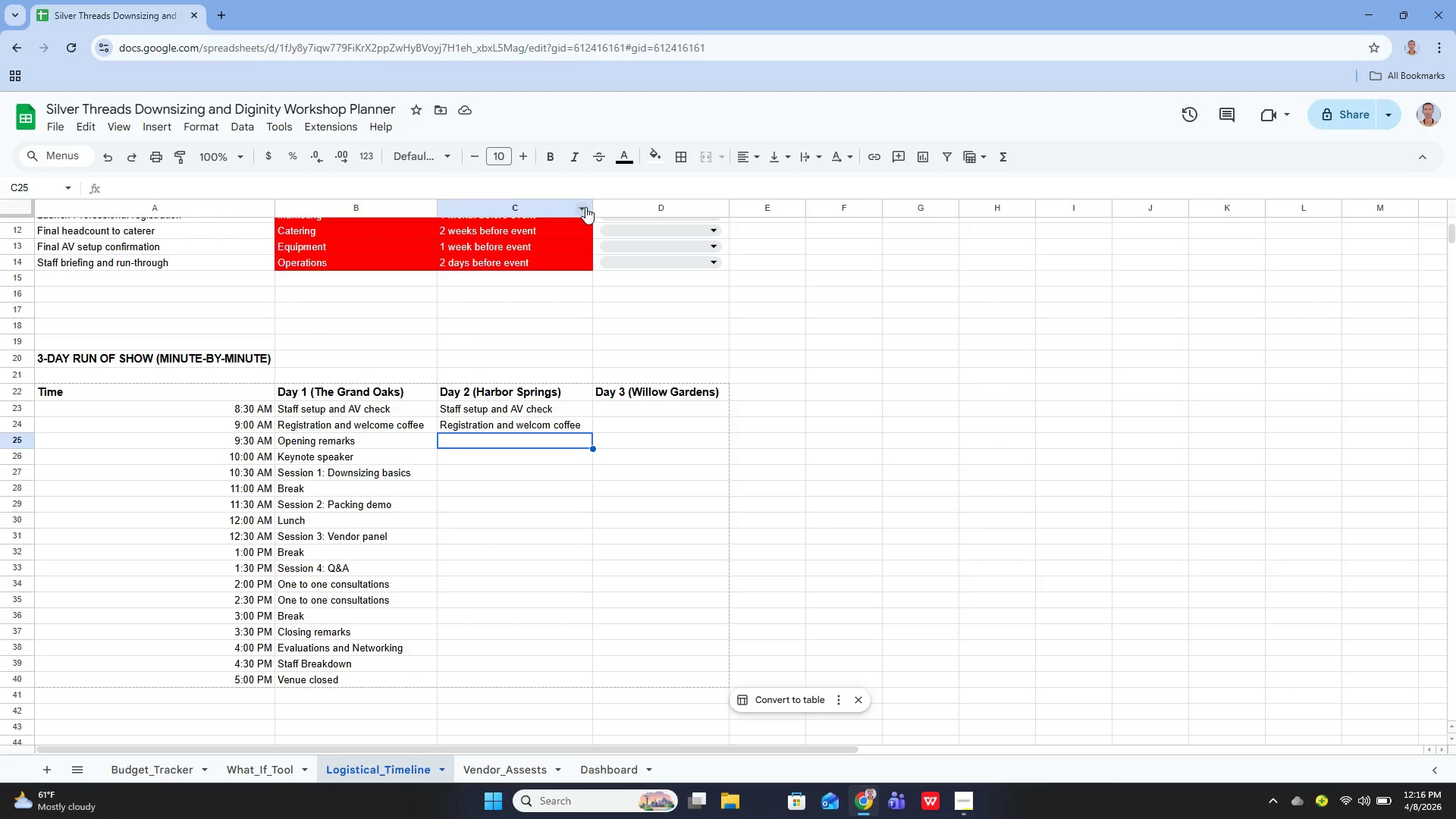 
wait(49.61)
 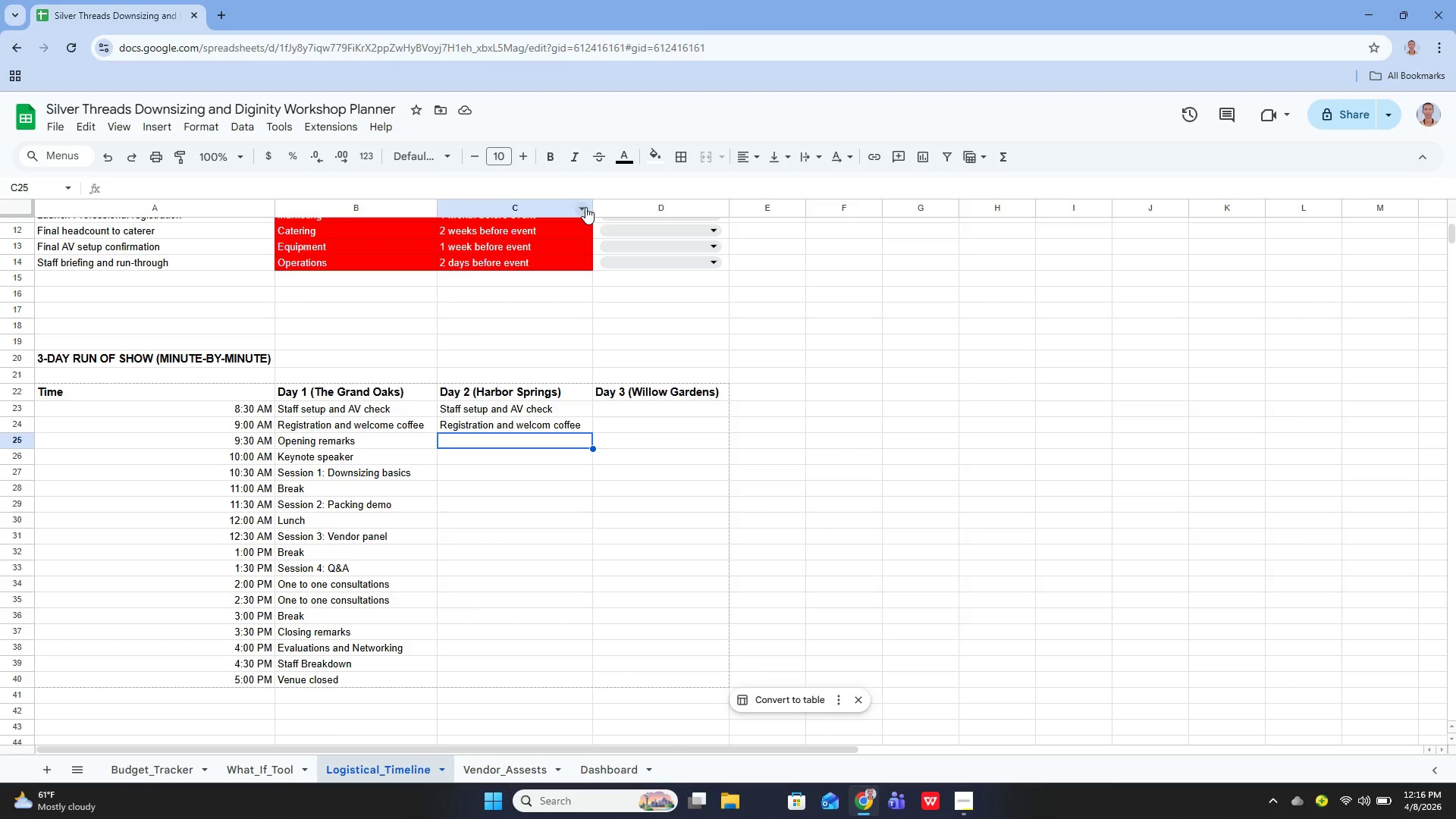 
key(Enter)
 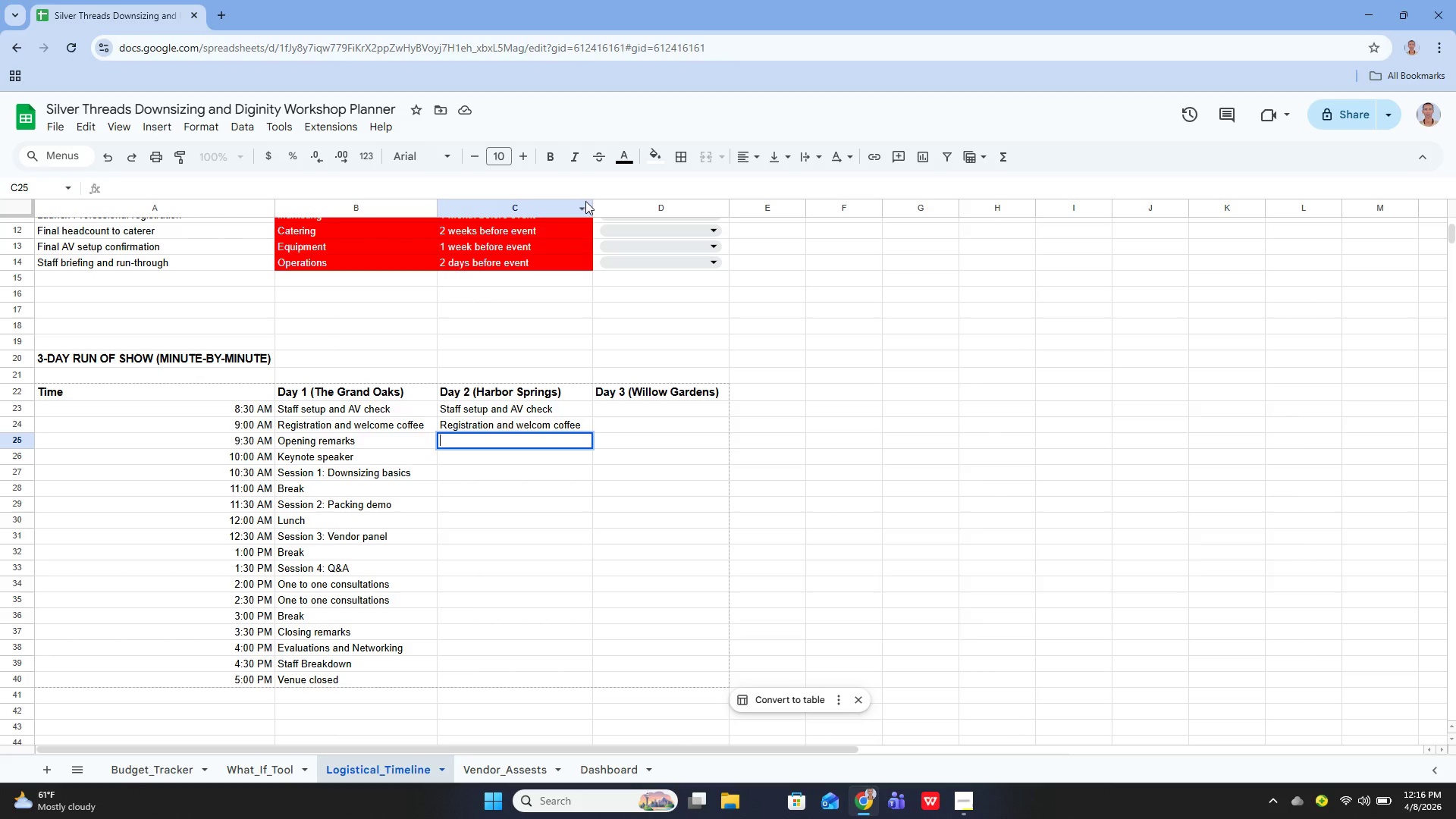 
type(Openign )
key(Backspace)
key(Backspace)
key(Backspace)
type(ng Marks)
 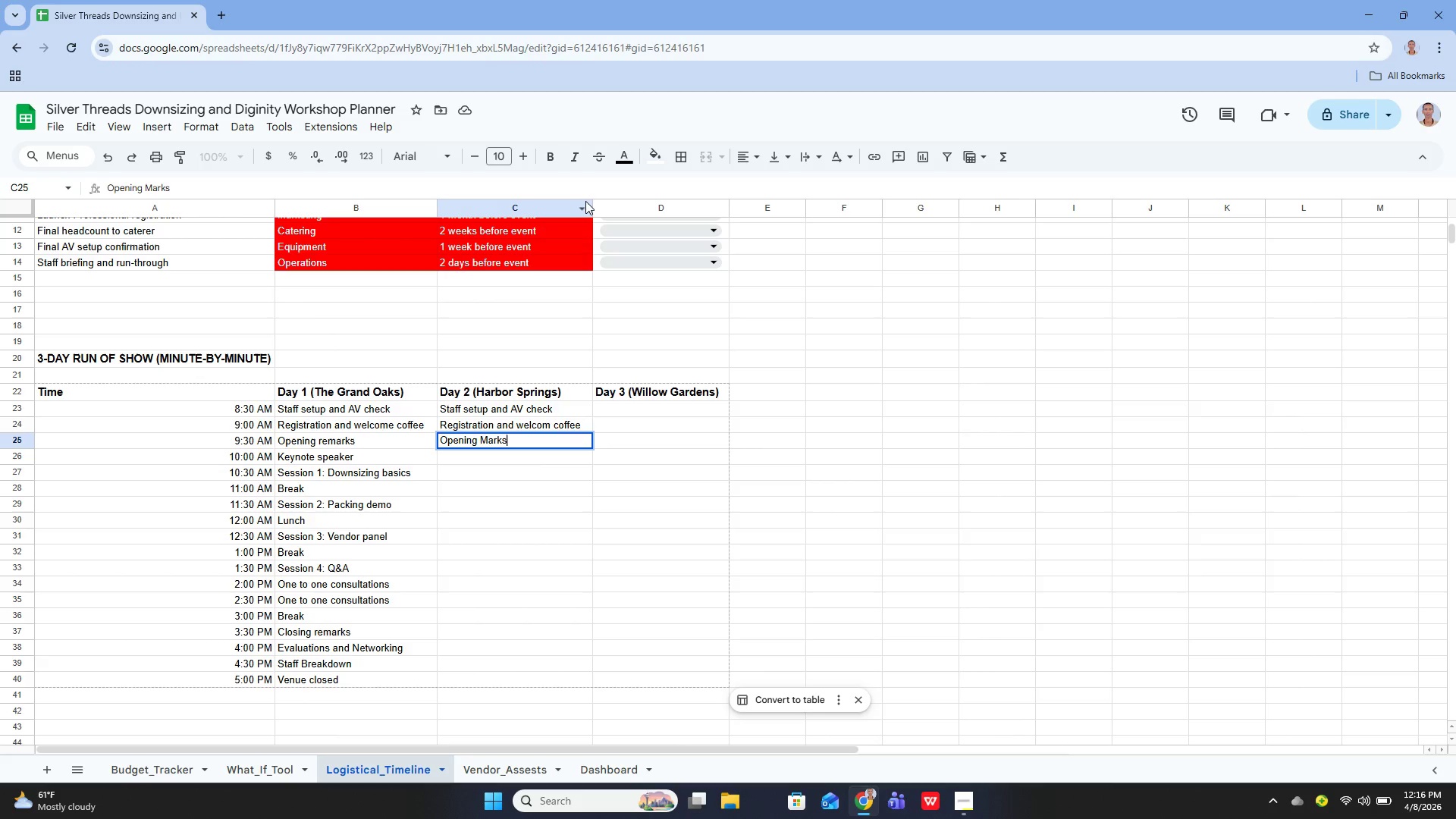 
key(Enter)
 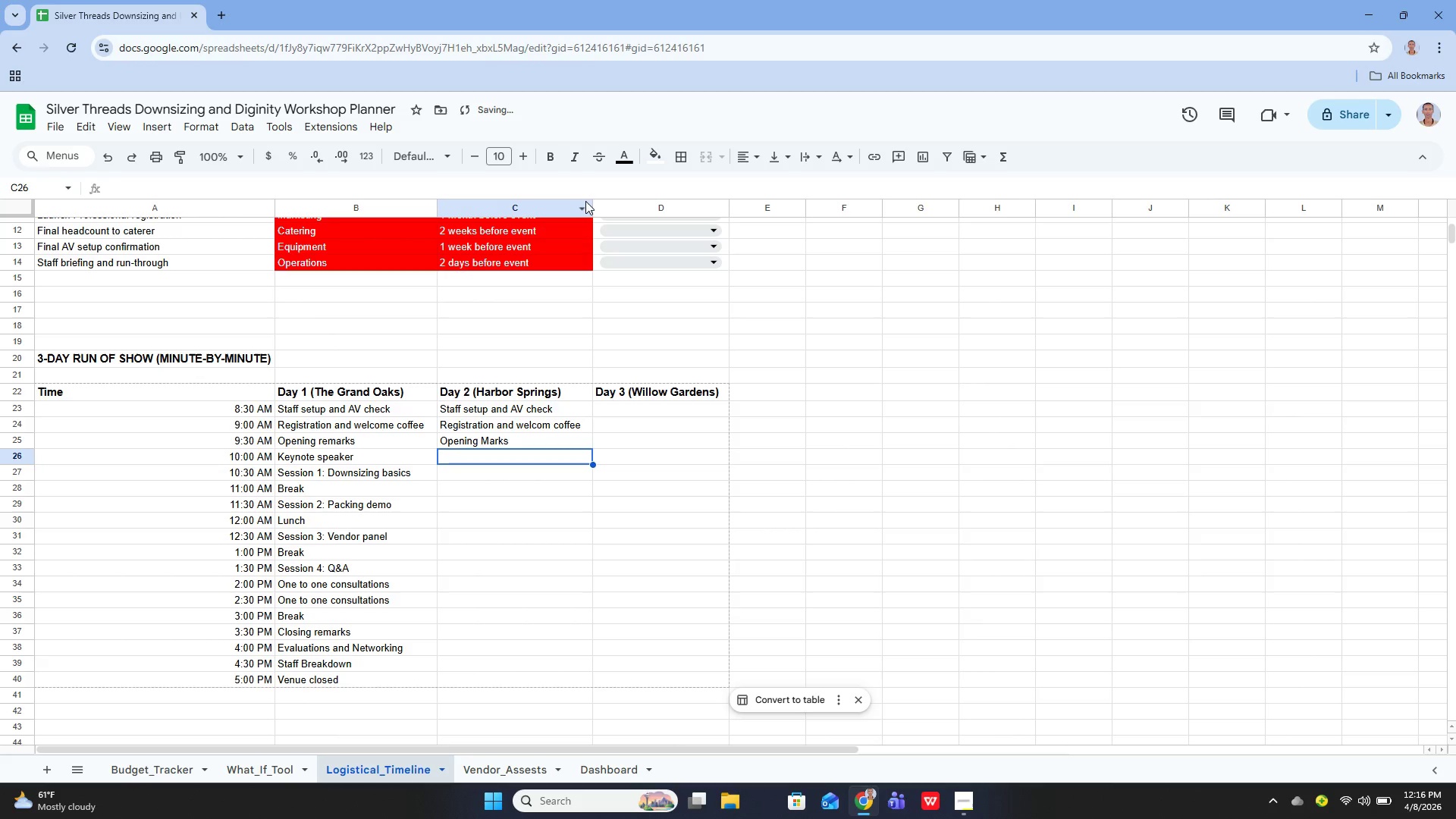 
key(ArrowUp)
 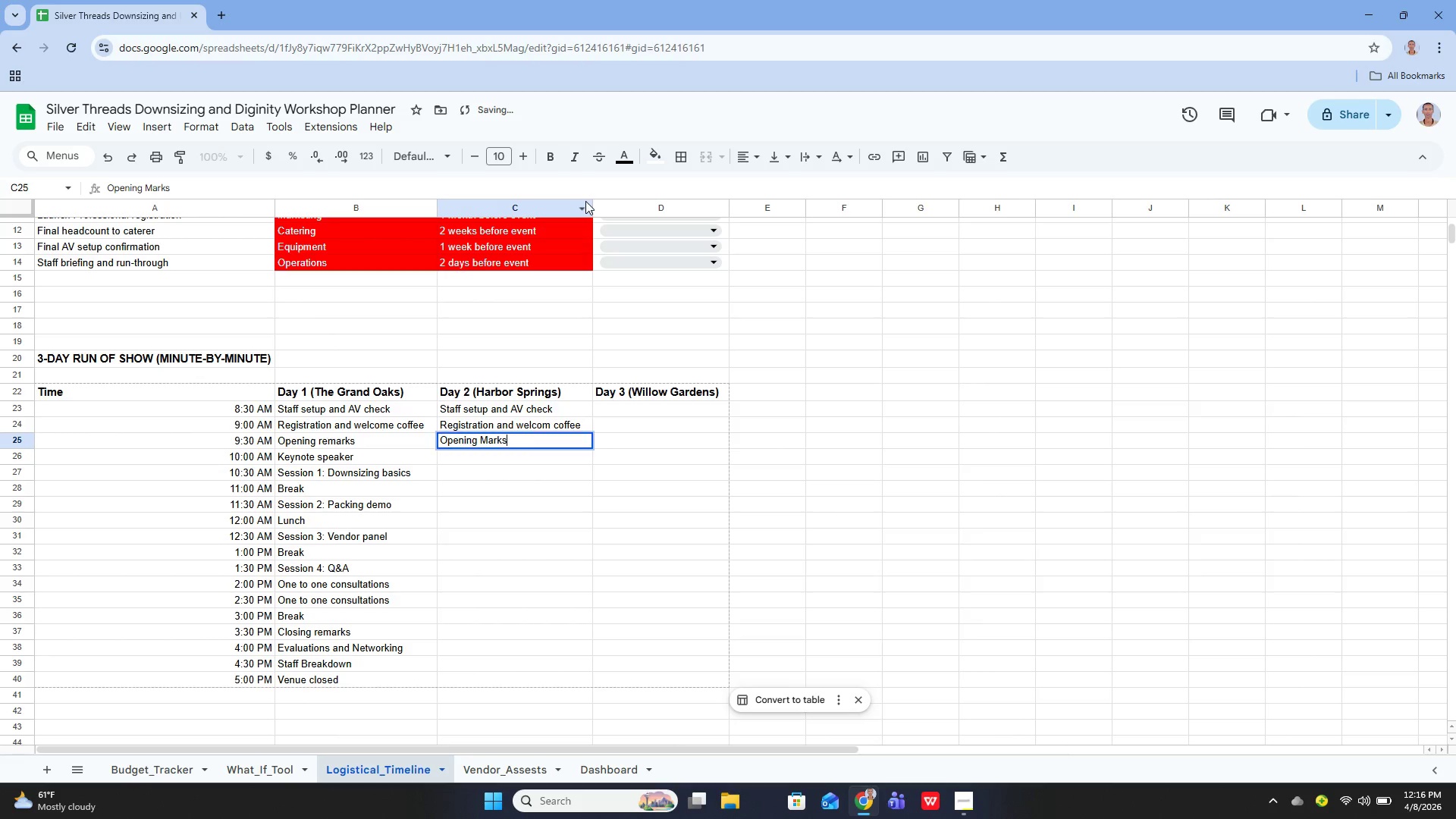 
key(Enter)
 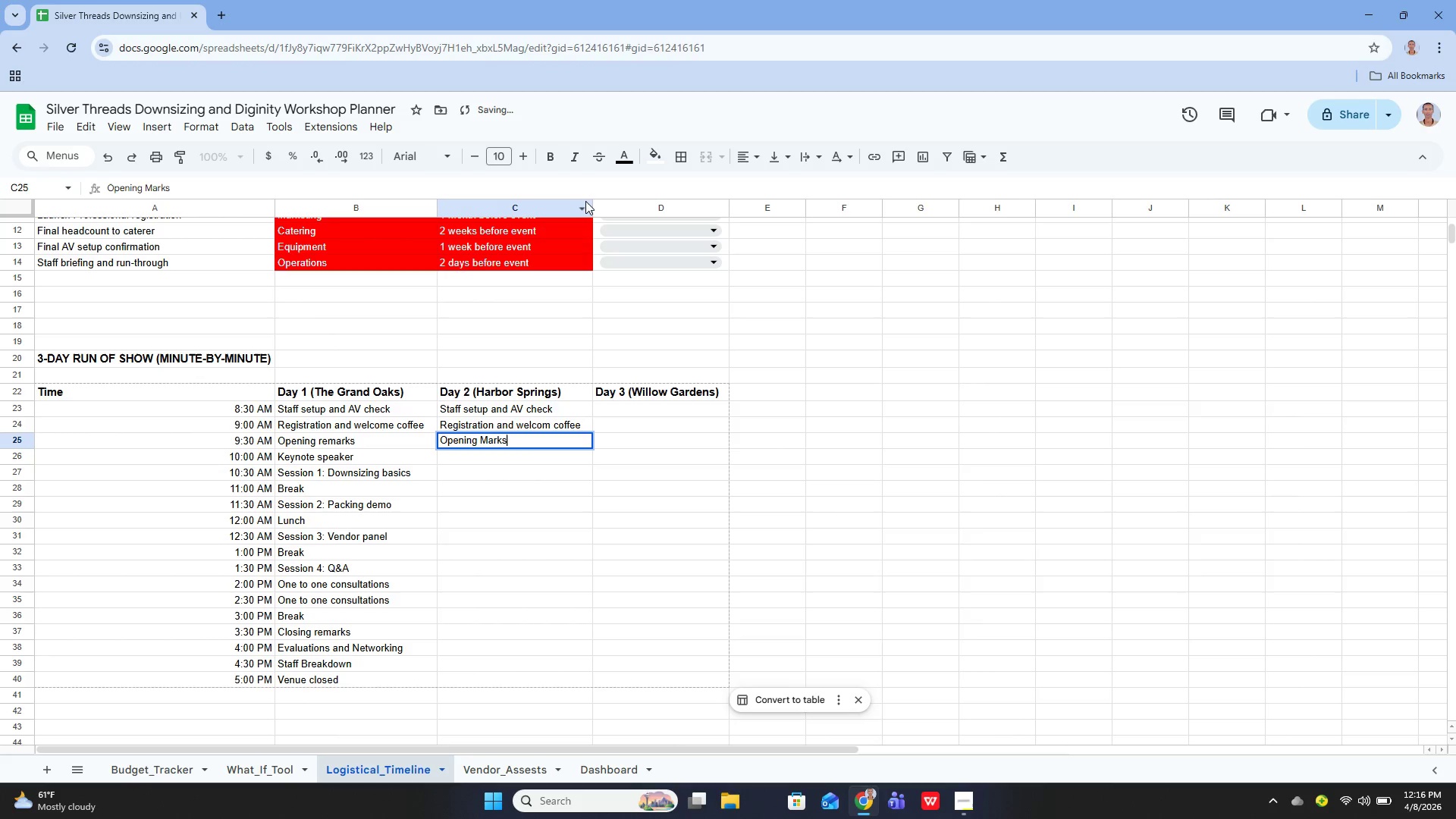 
key(ArrowLeft)
 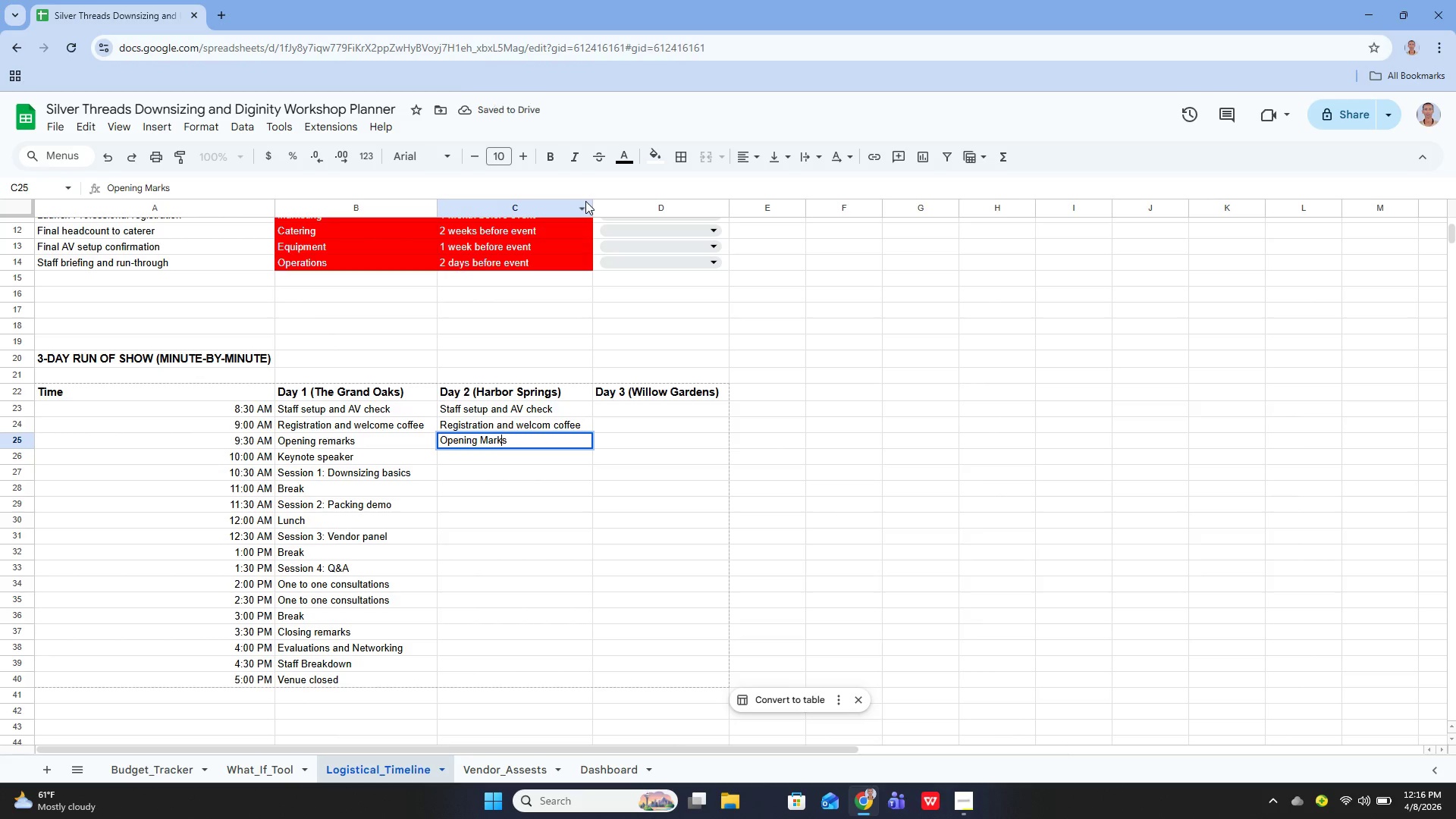 
key(ArrowLeft)
 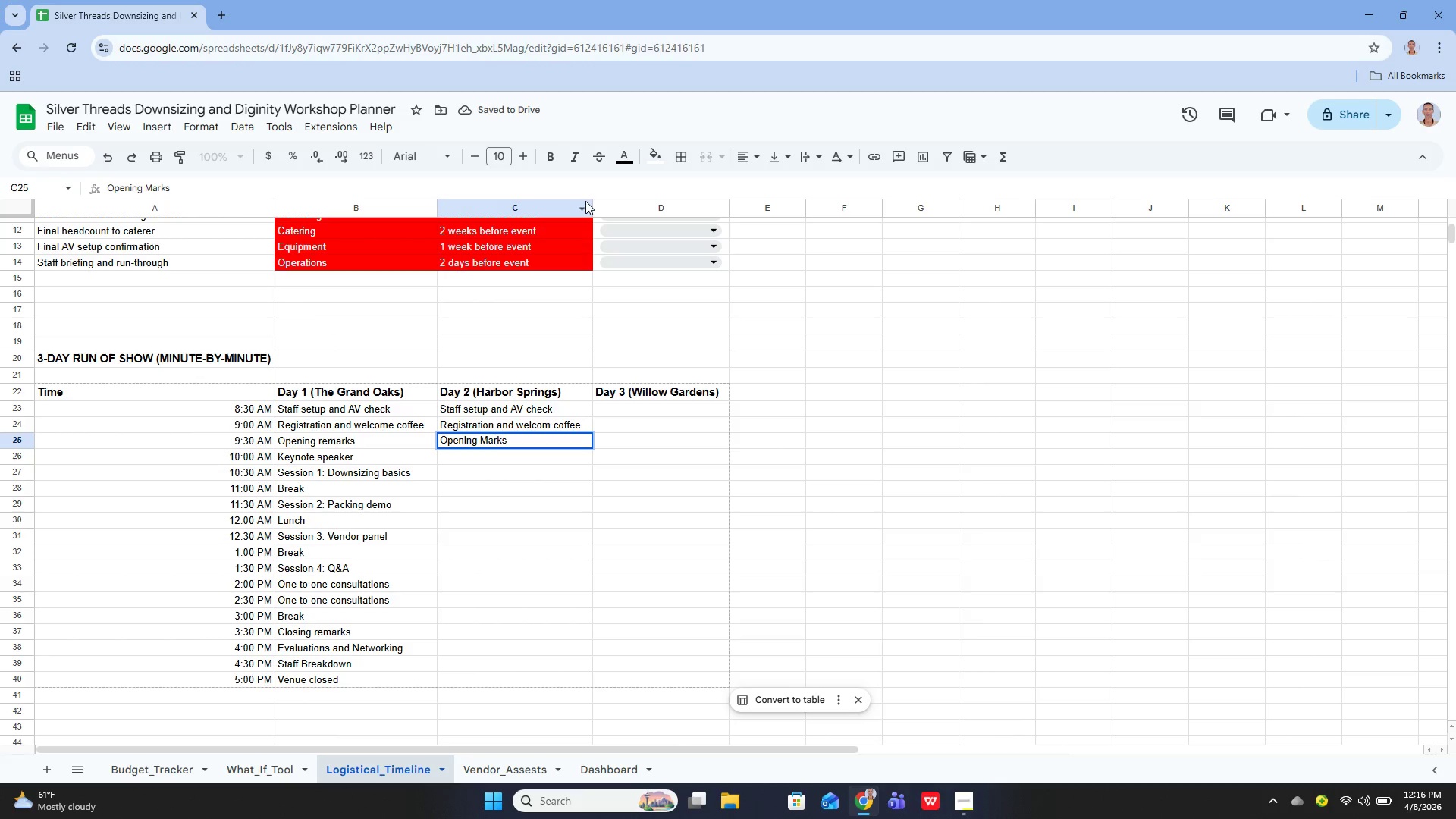 
key(ArrowLeft)
 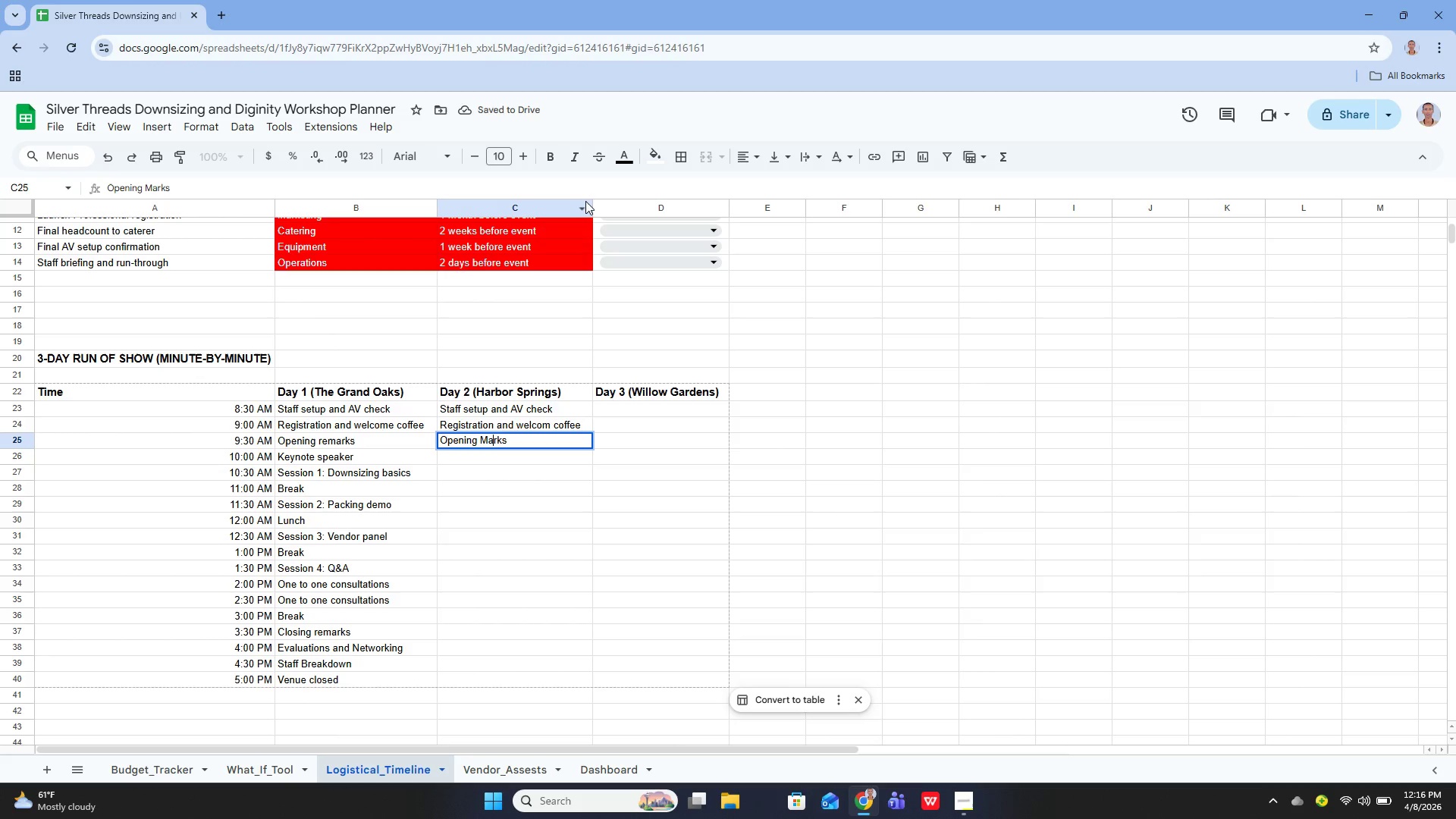 
key(ArrowLeft)
 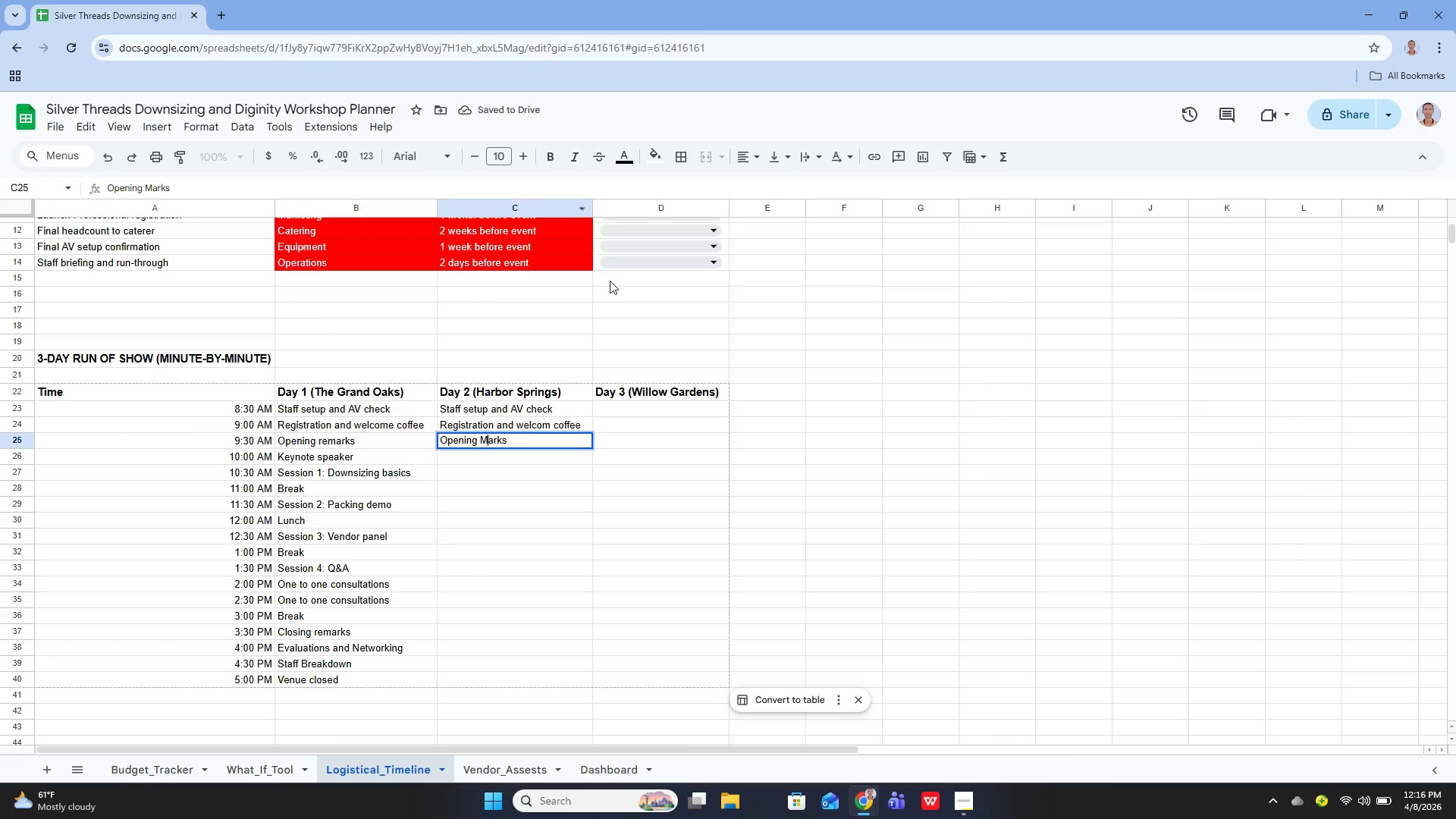 
key(Backspace)
 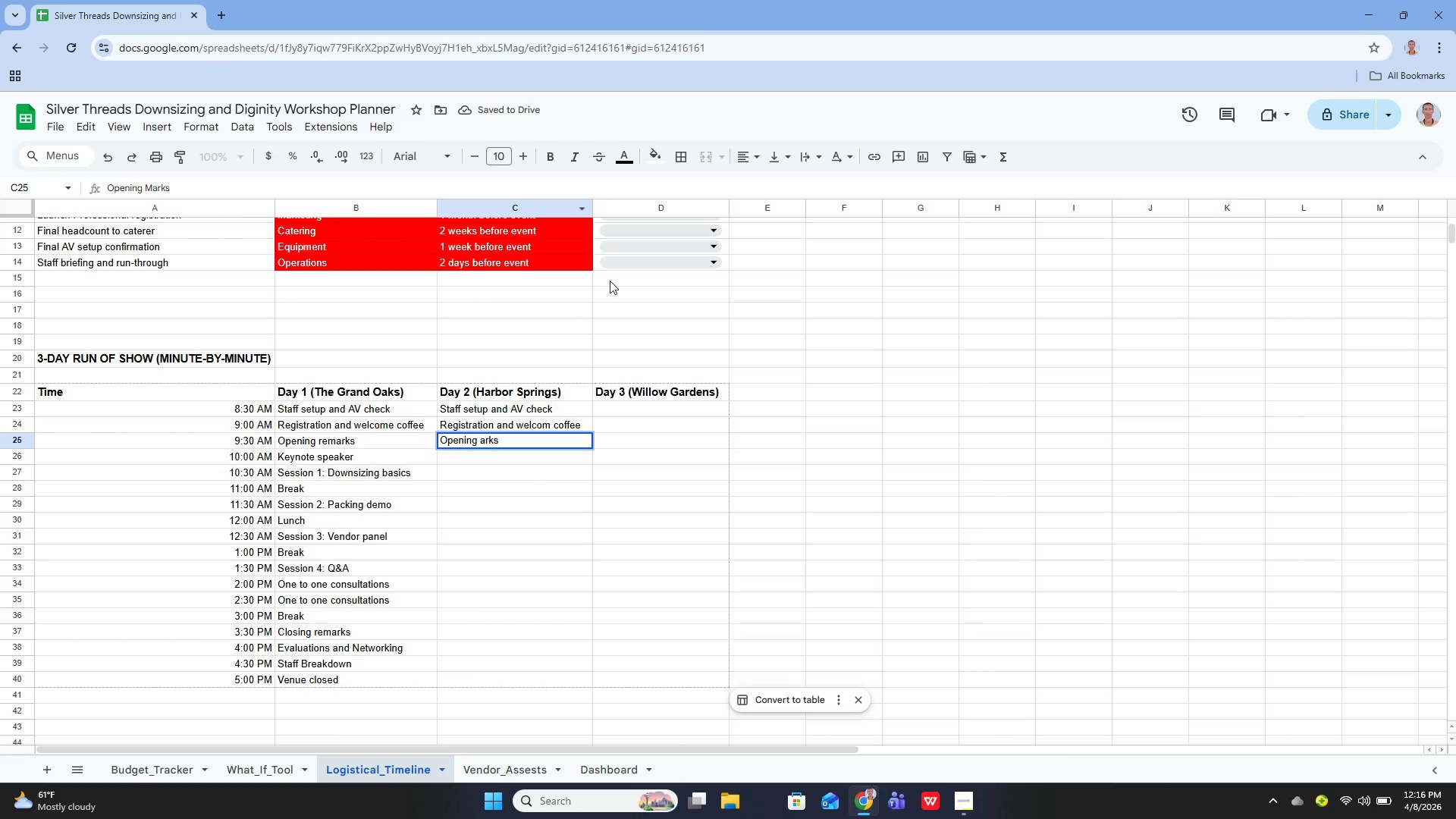 
key(M)
 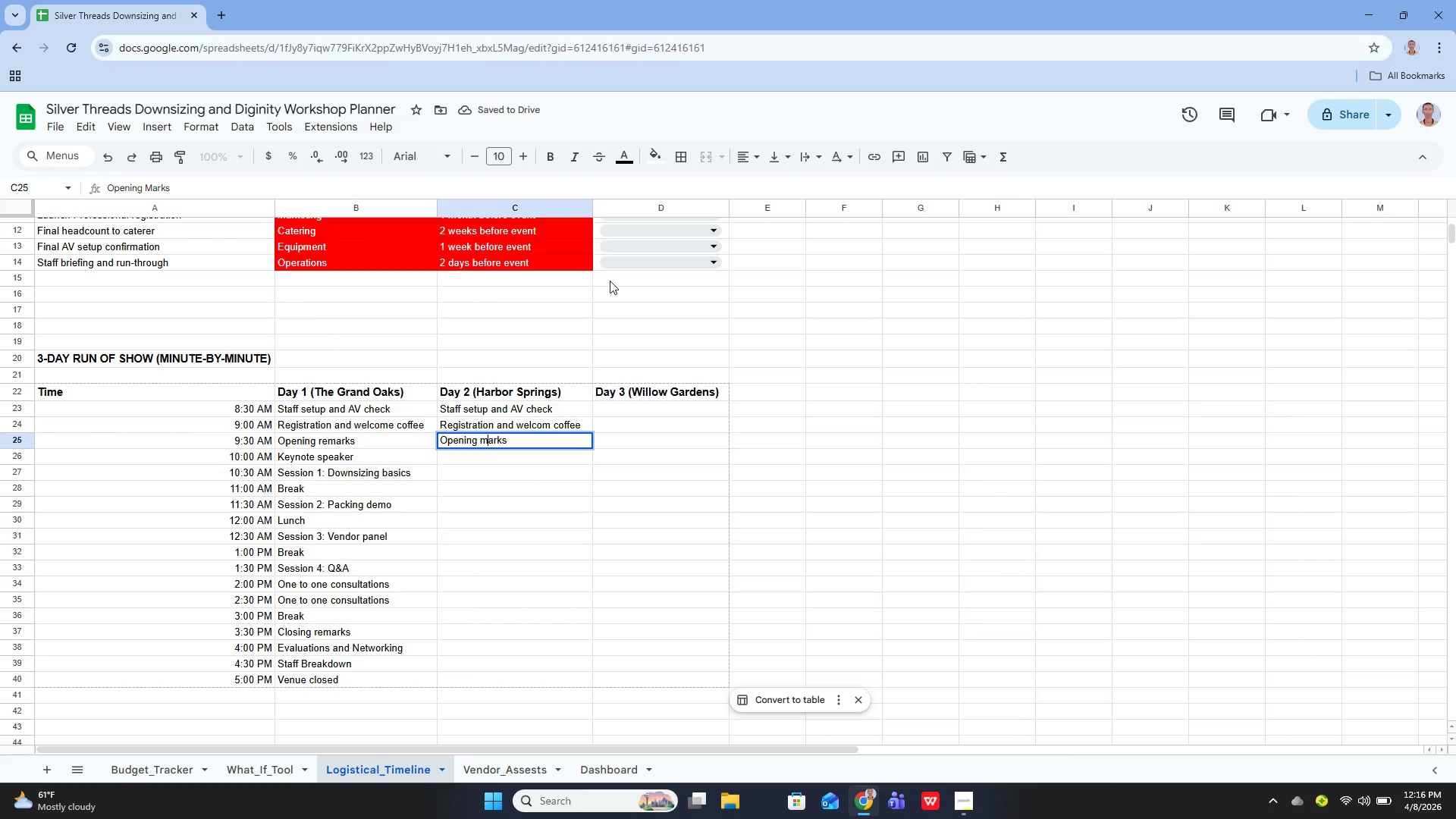 
key(Enter)
 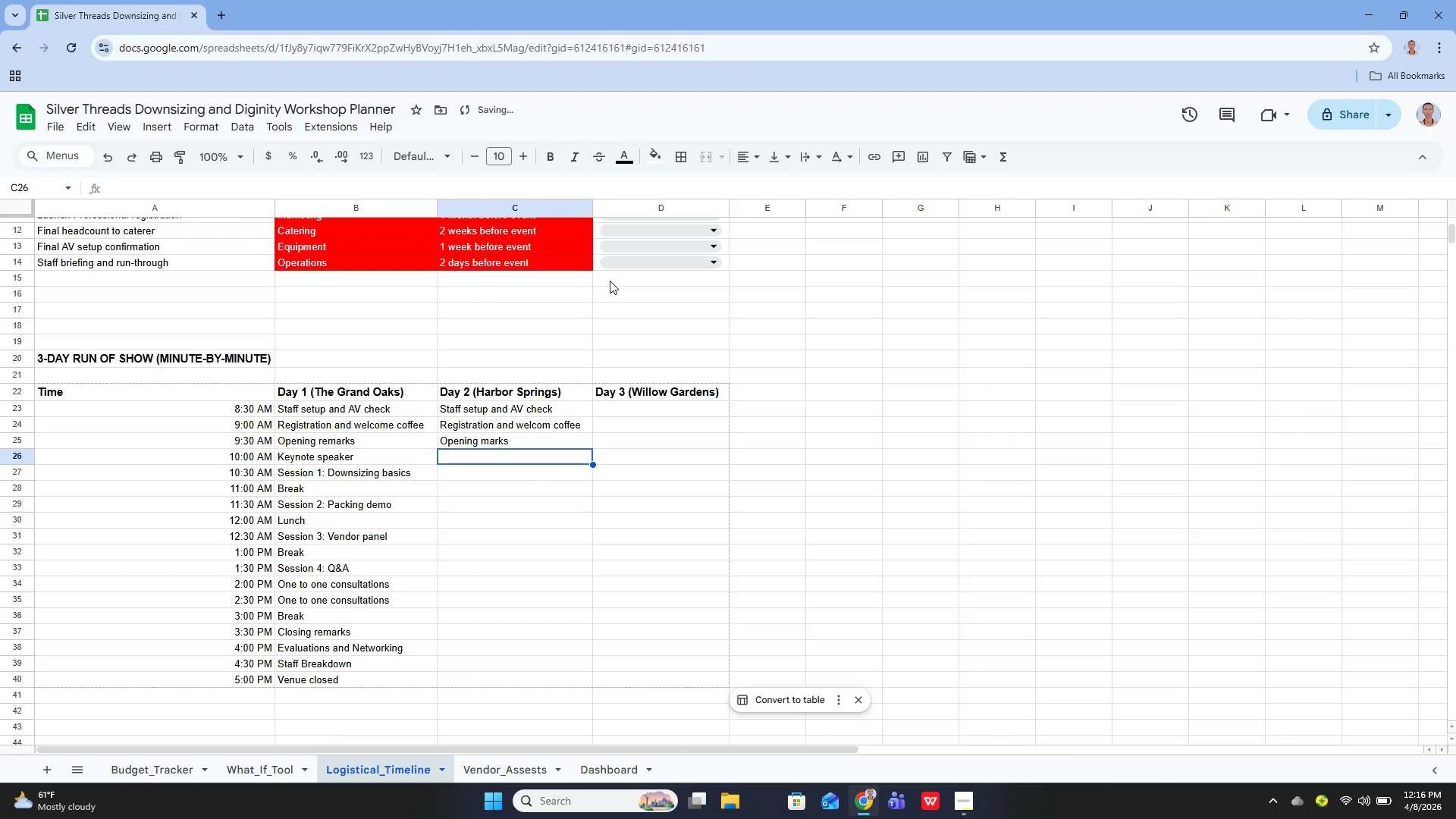 
key(Enter)
 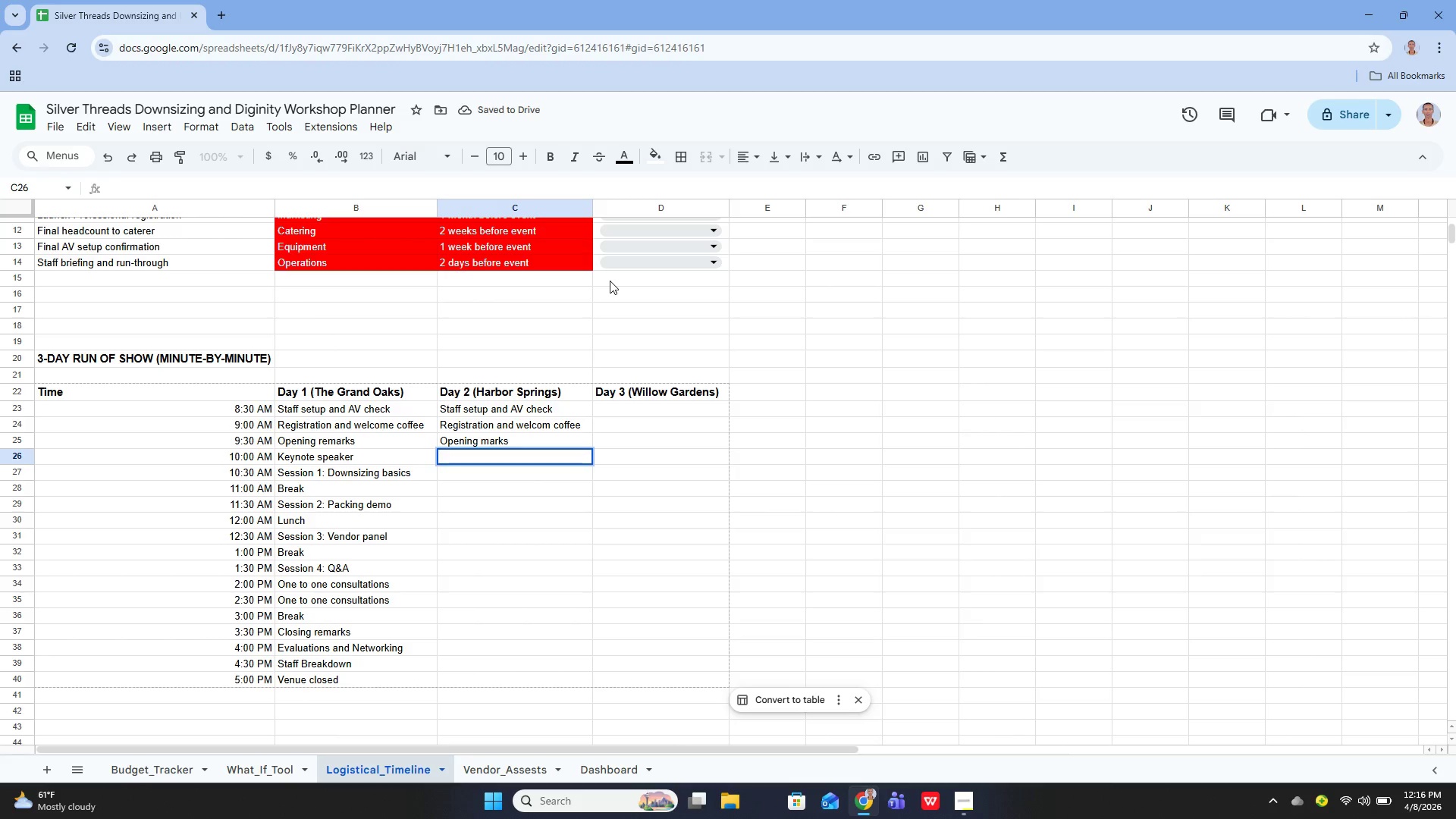 
type(Keynote speaker)
 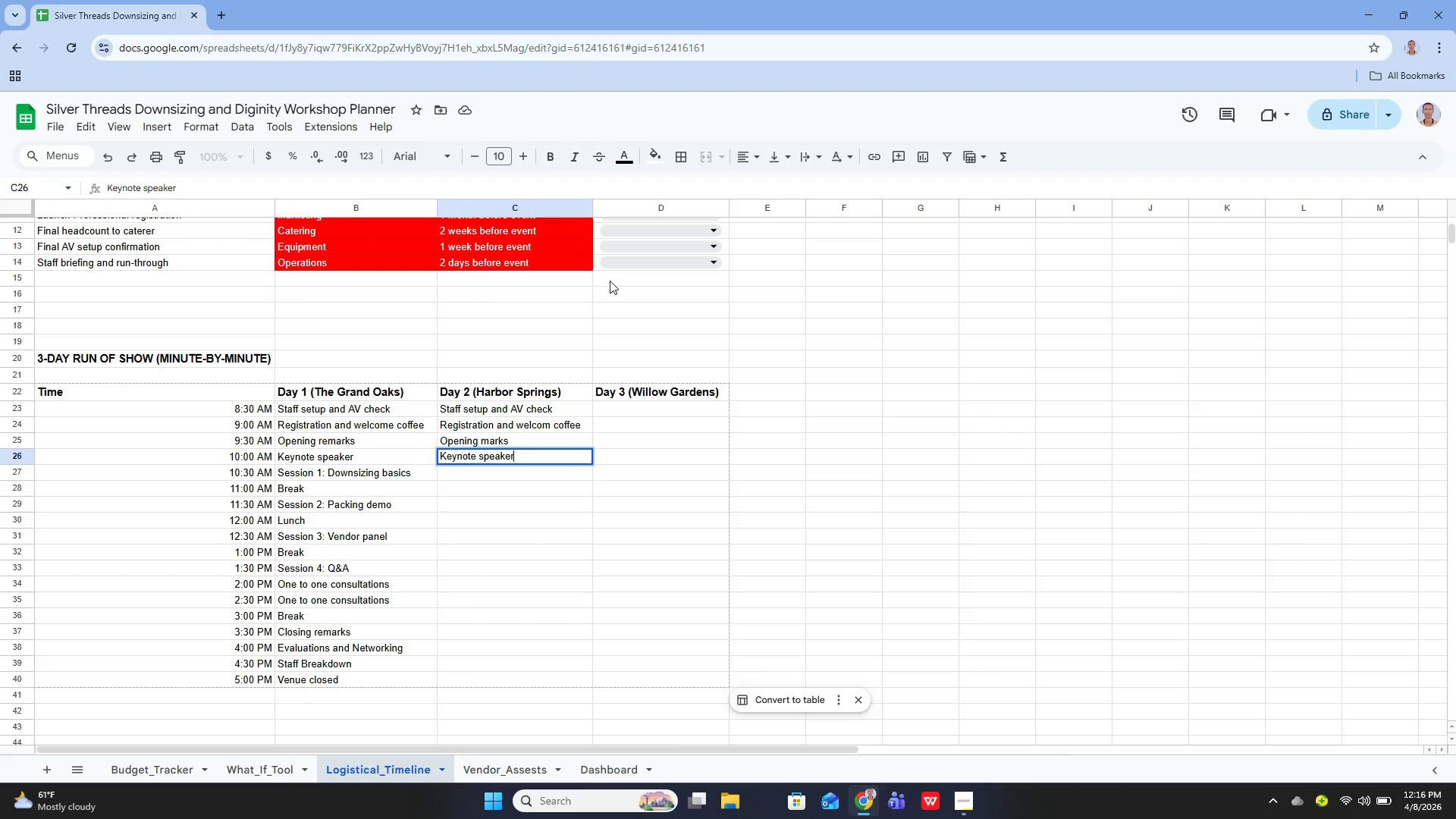 
key(Enter)
 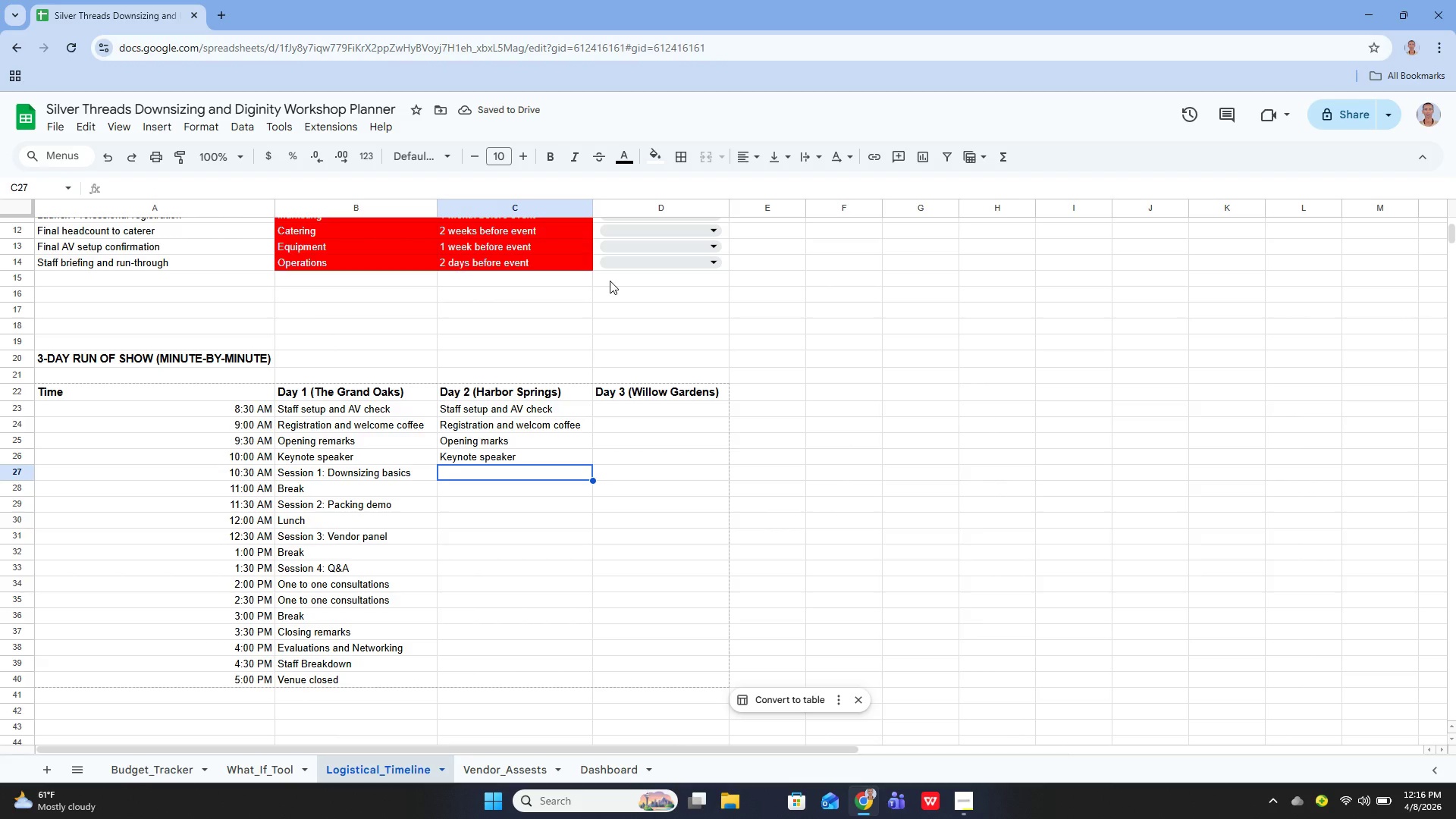 
key(Enter)
 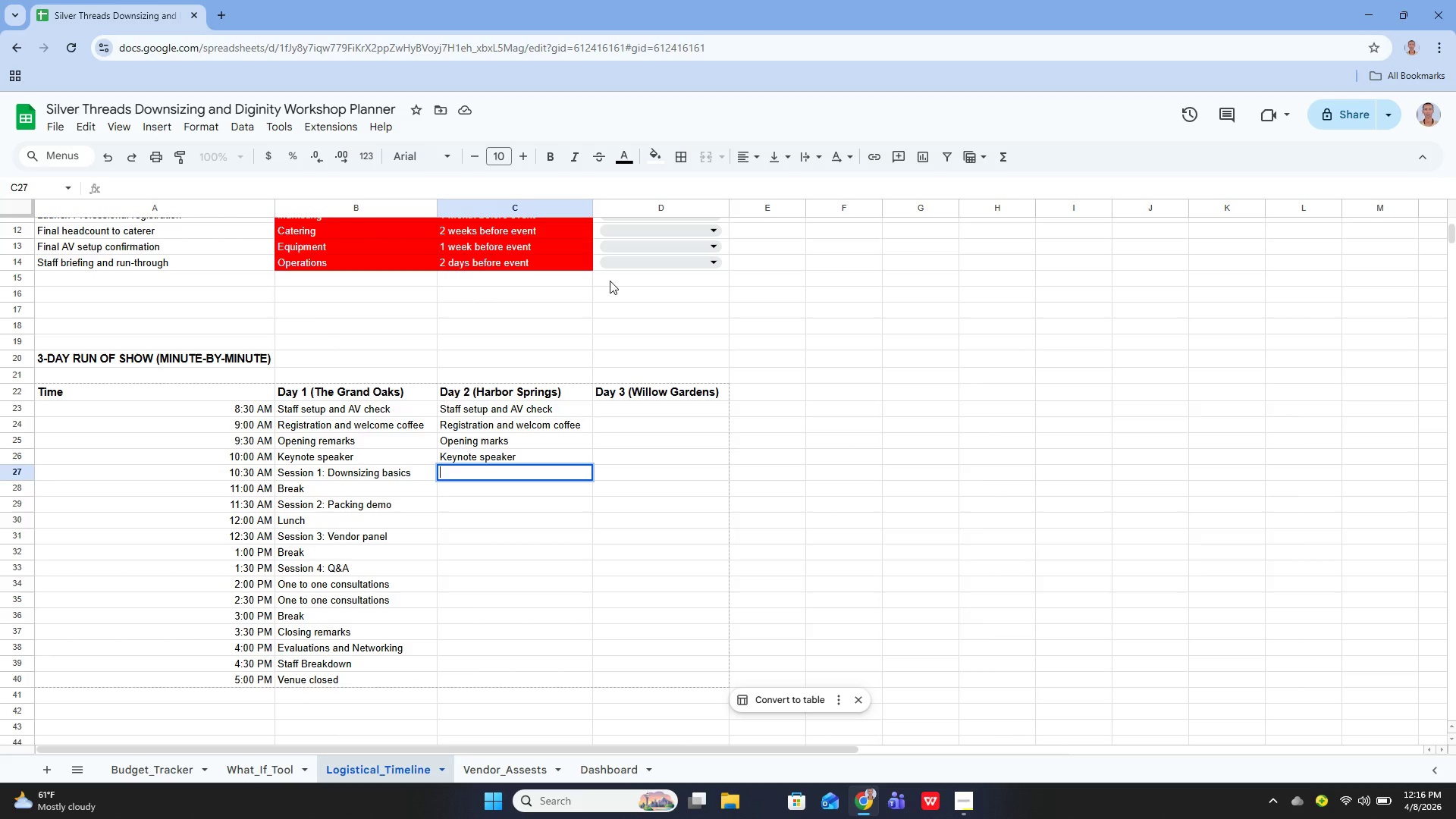 
type(Session 1 :)
key(Backspace)
key(Backspace)
type(: )
 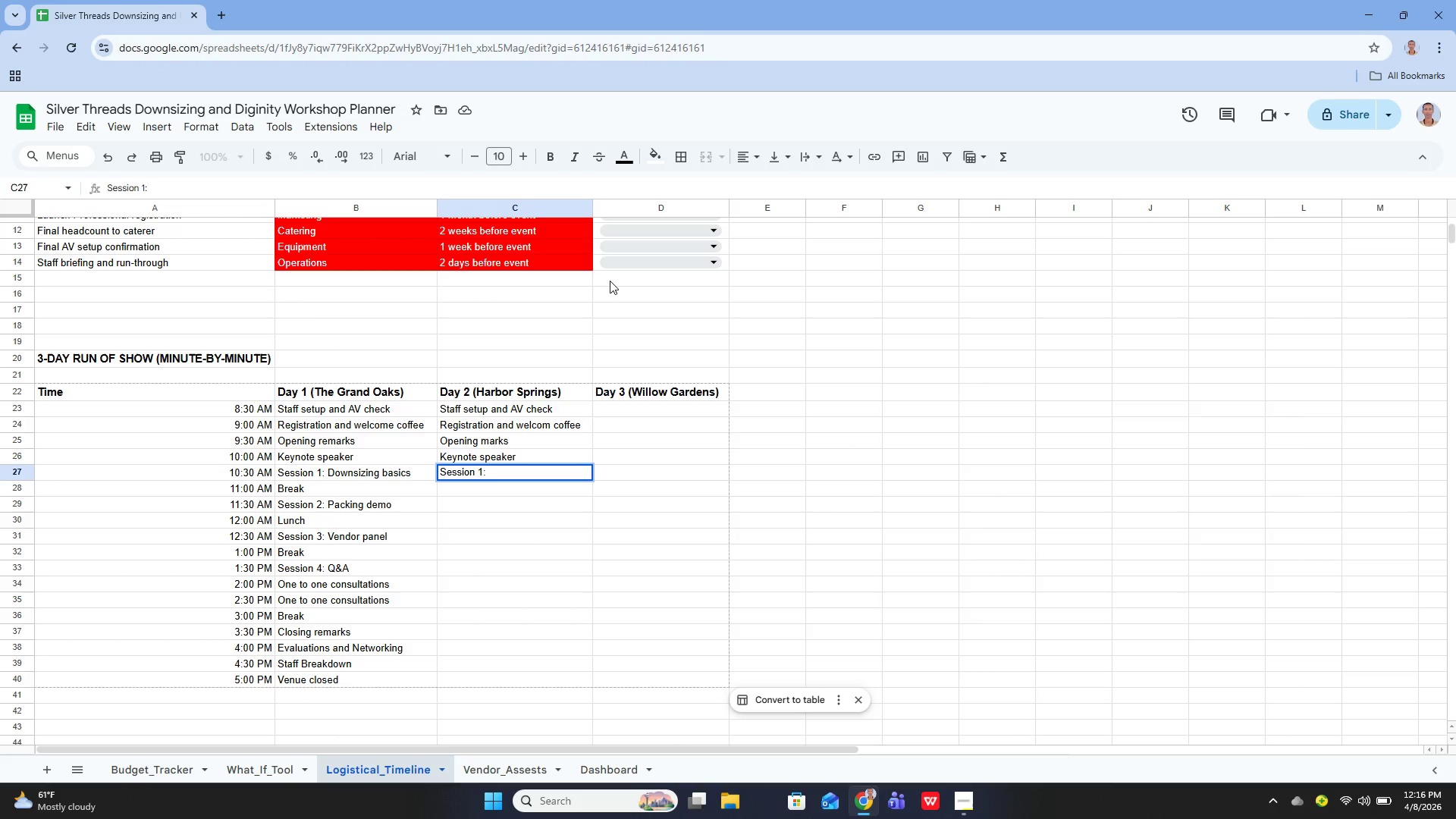 
wait(9.49)
 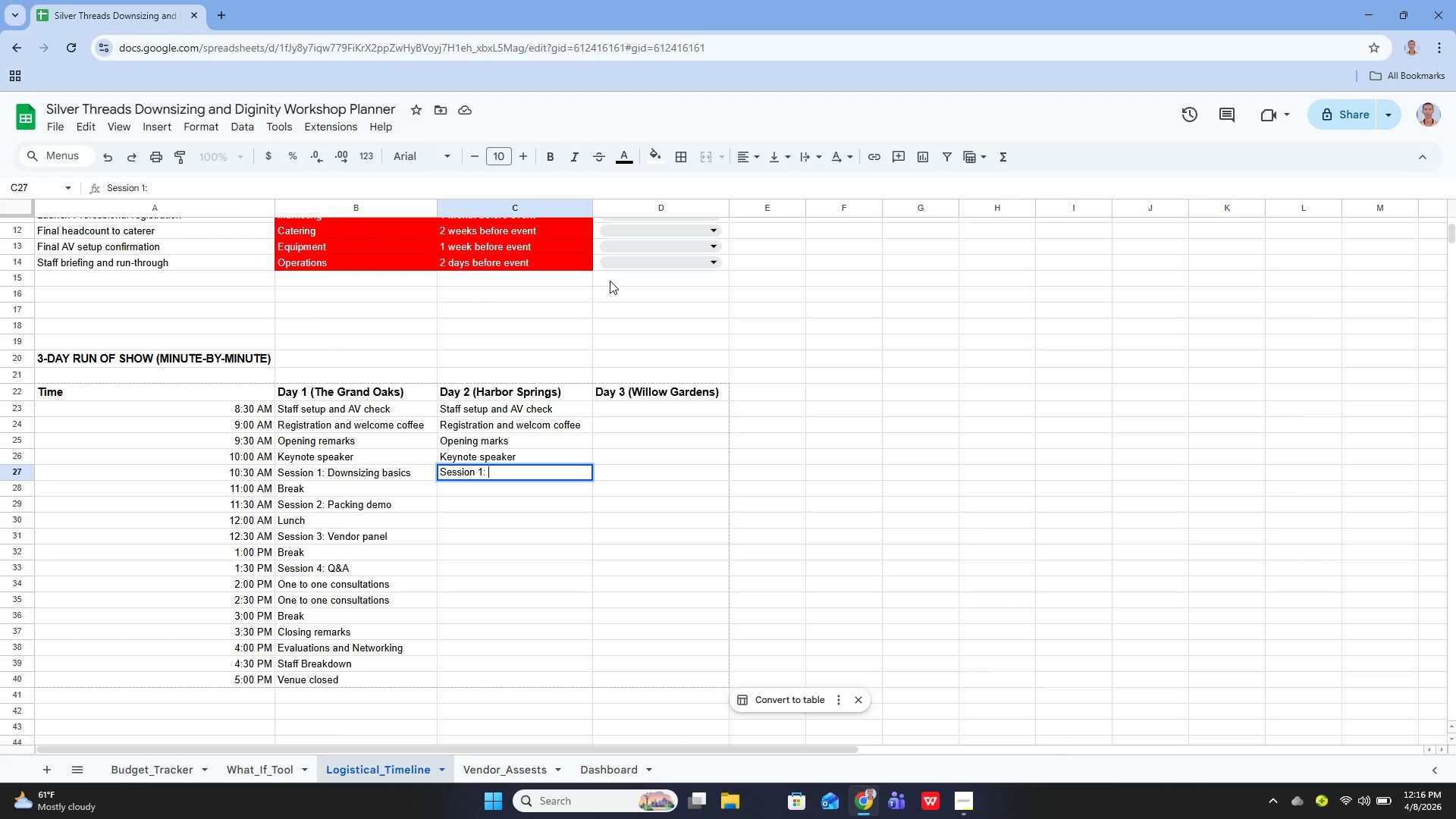 
type(Legal considerations)
 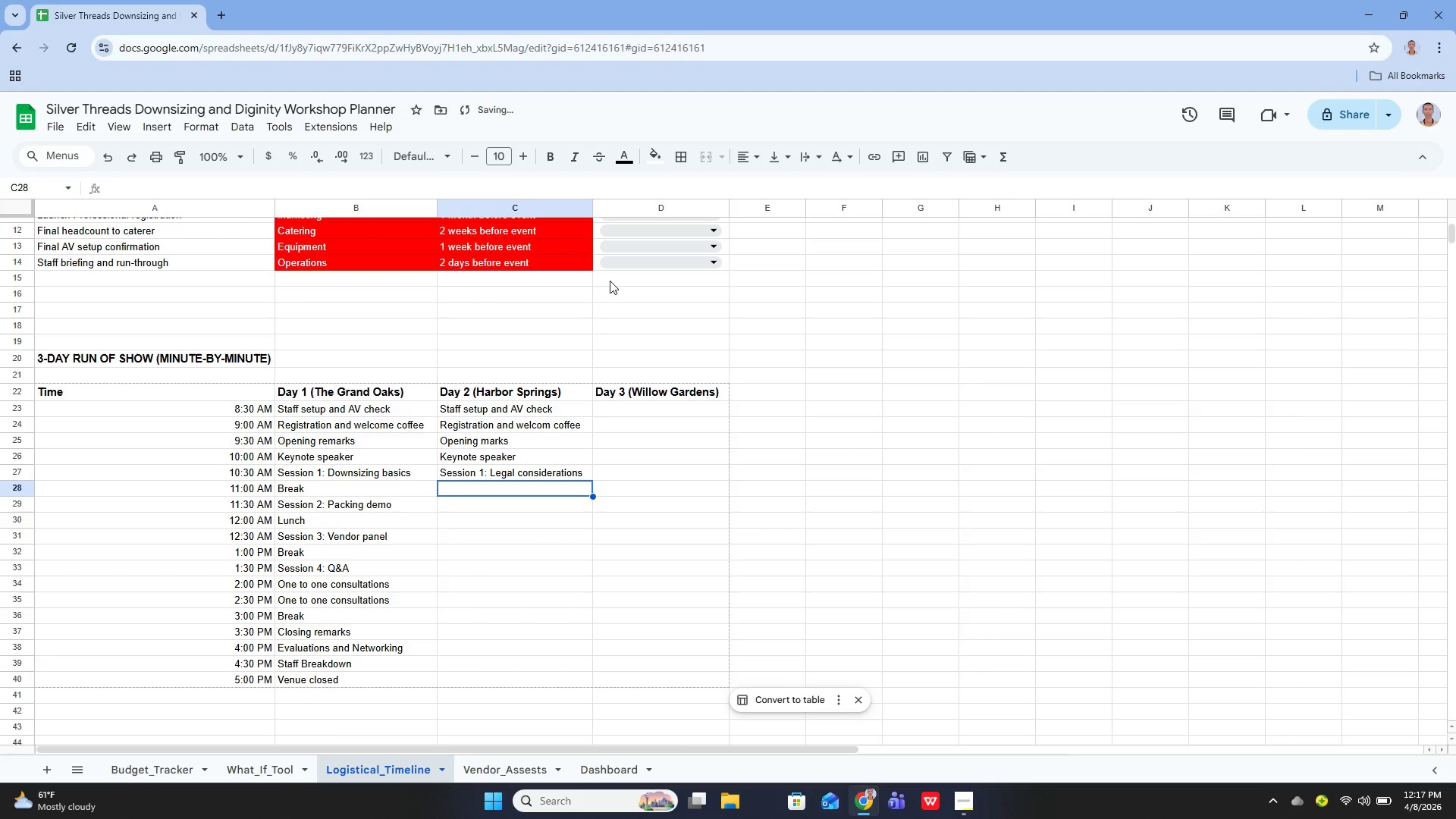 
 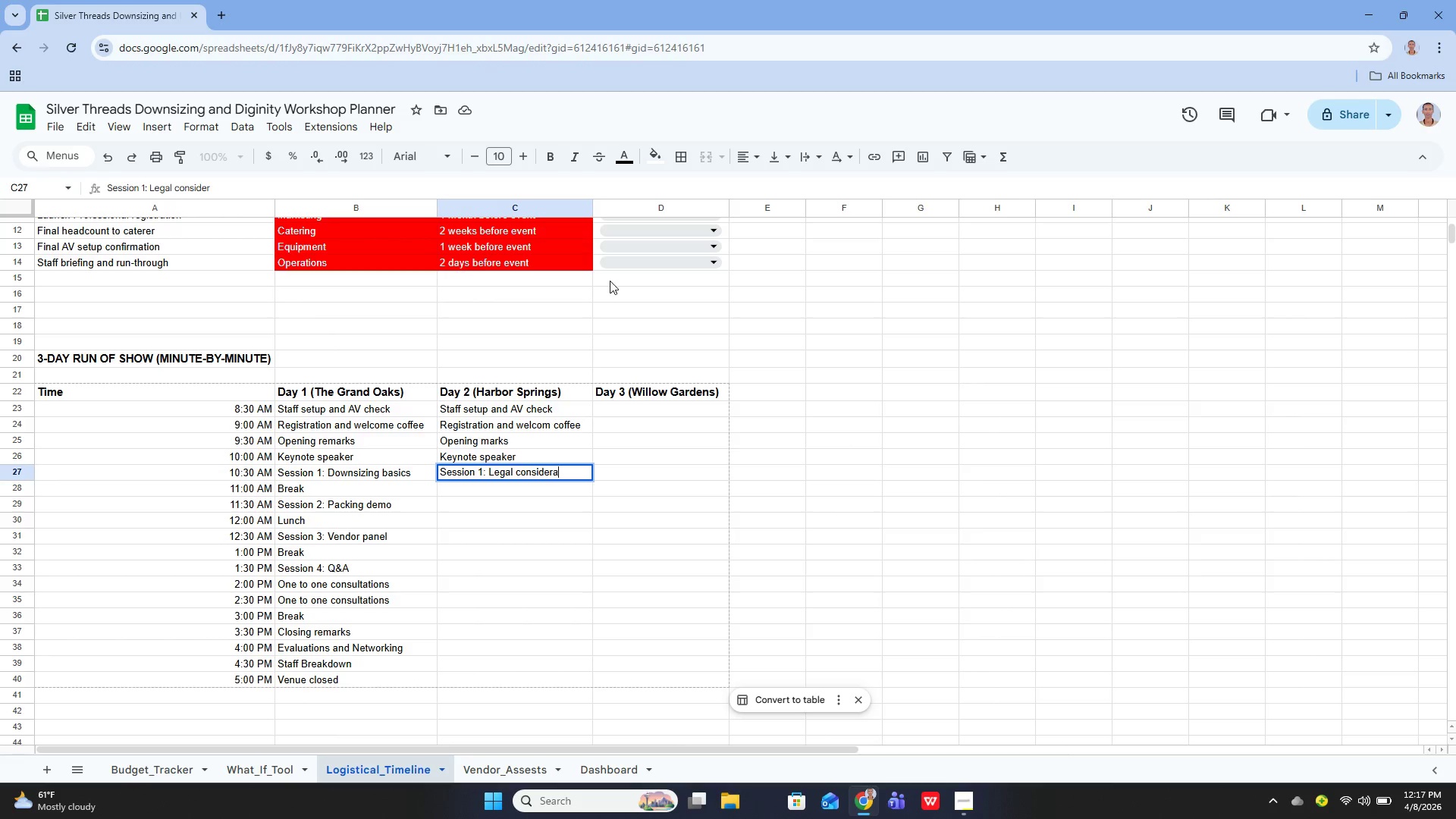 
key(Enter)
 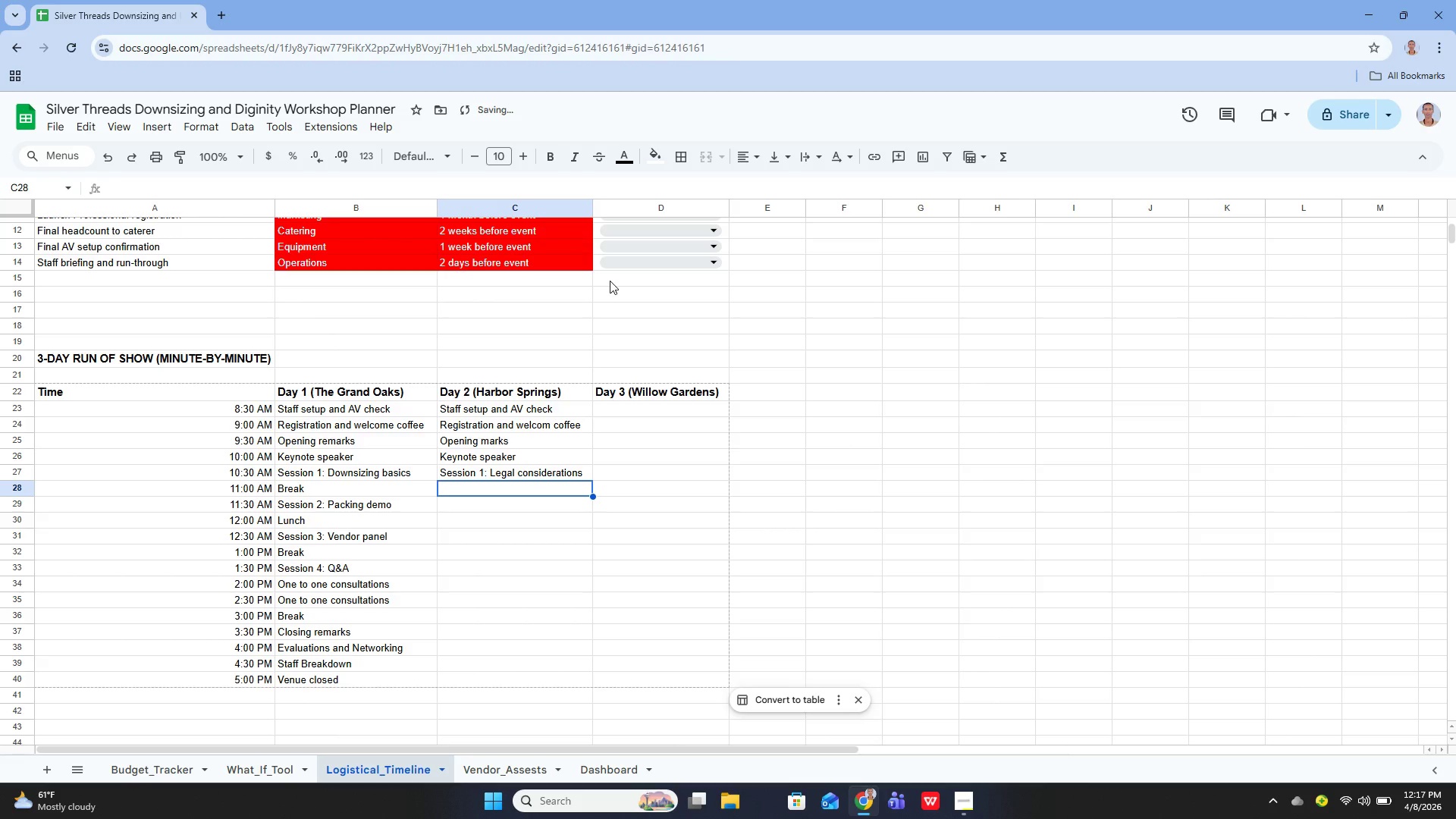 
key(ArrowUp)
 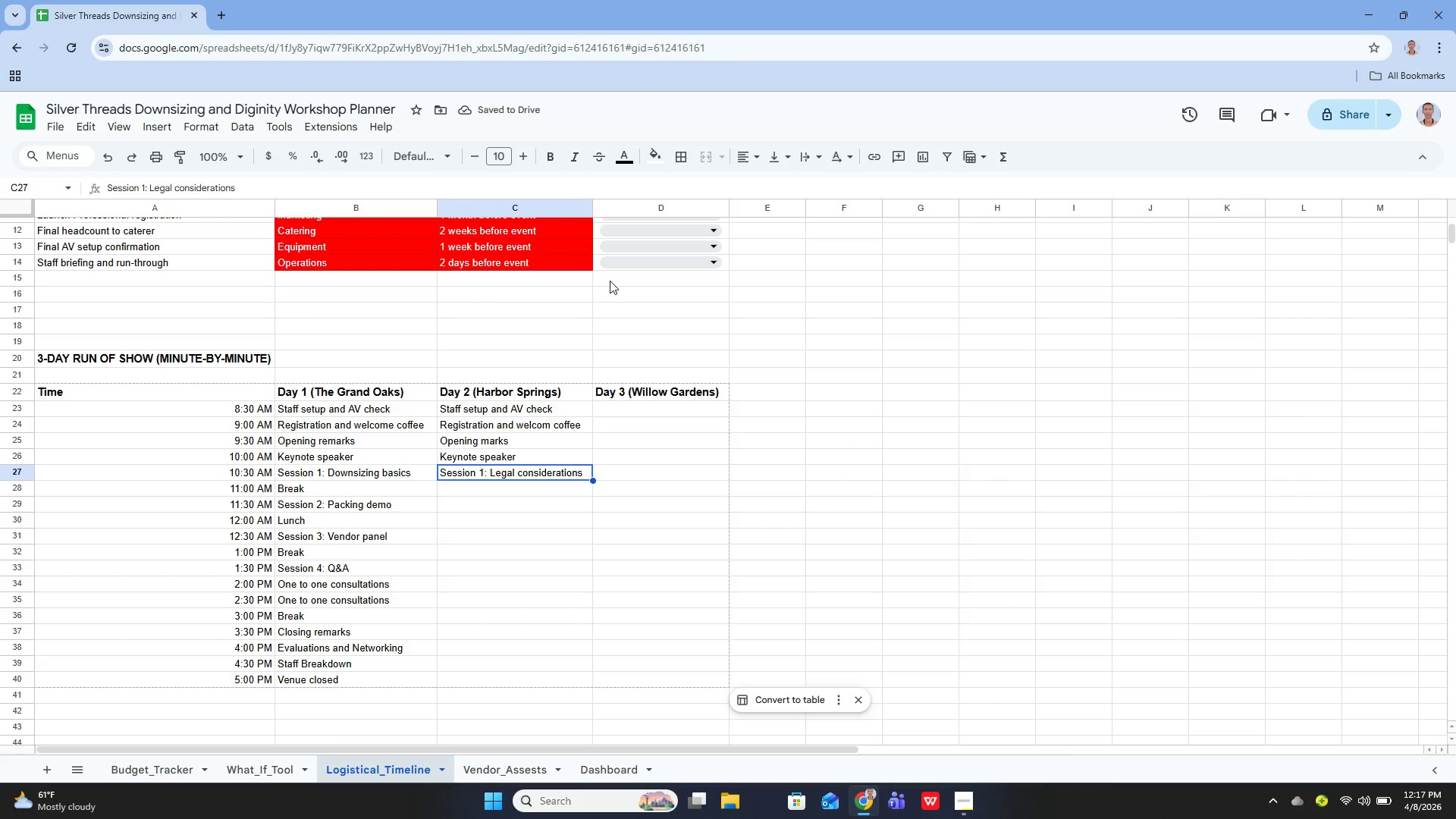 
key(ArrowDown)
 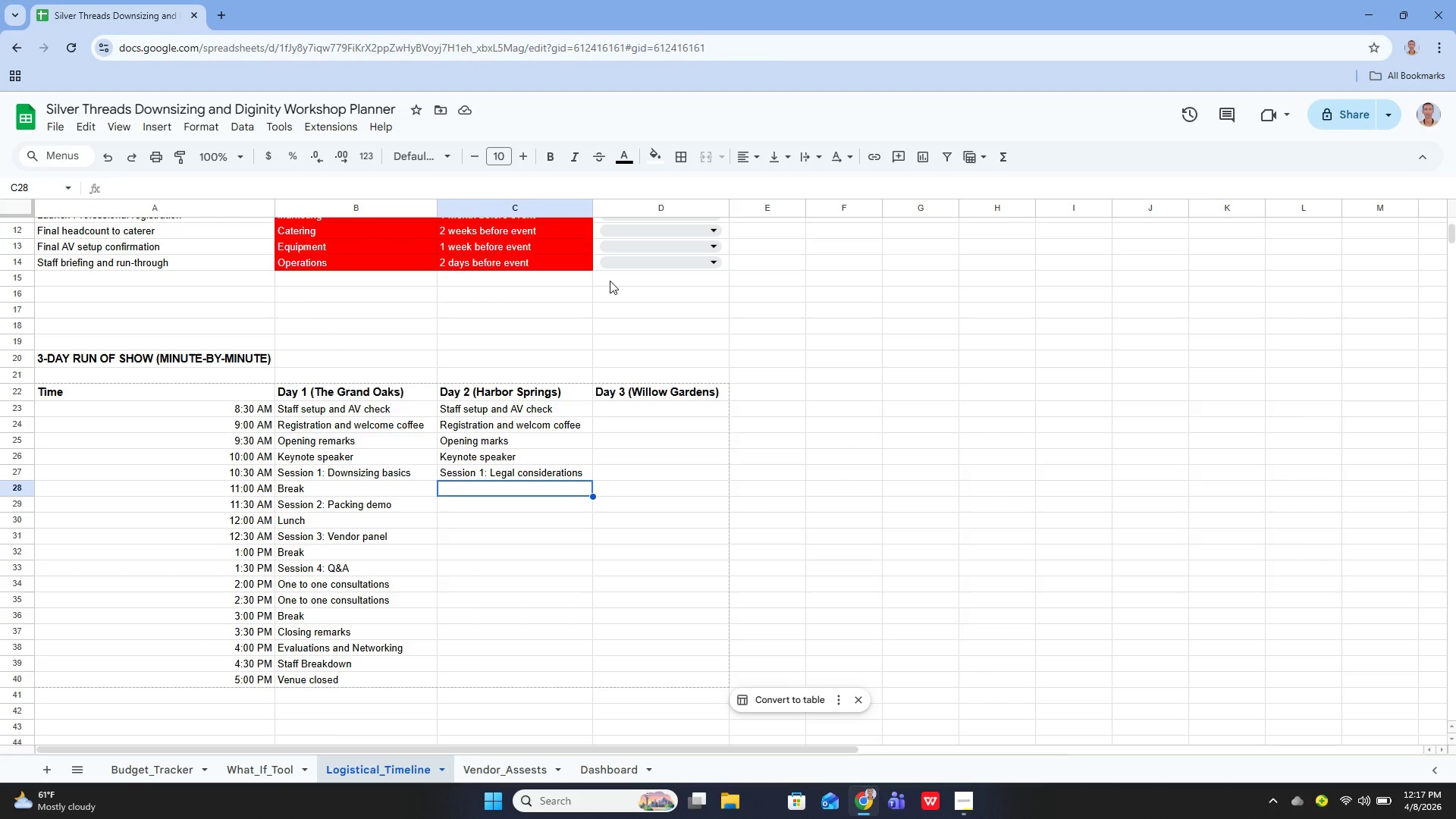 
wait(5.52)
 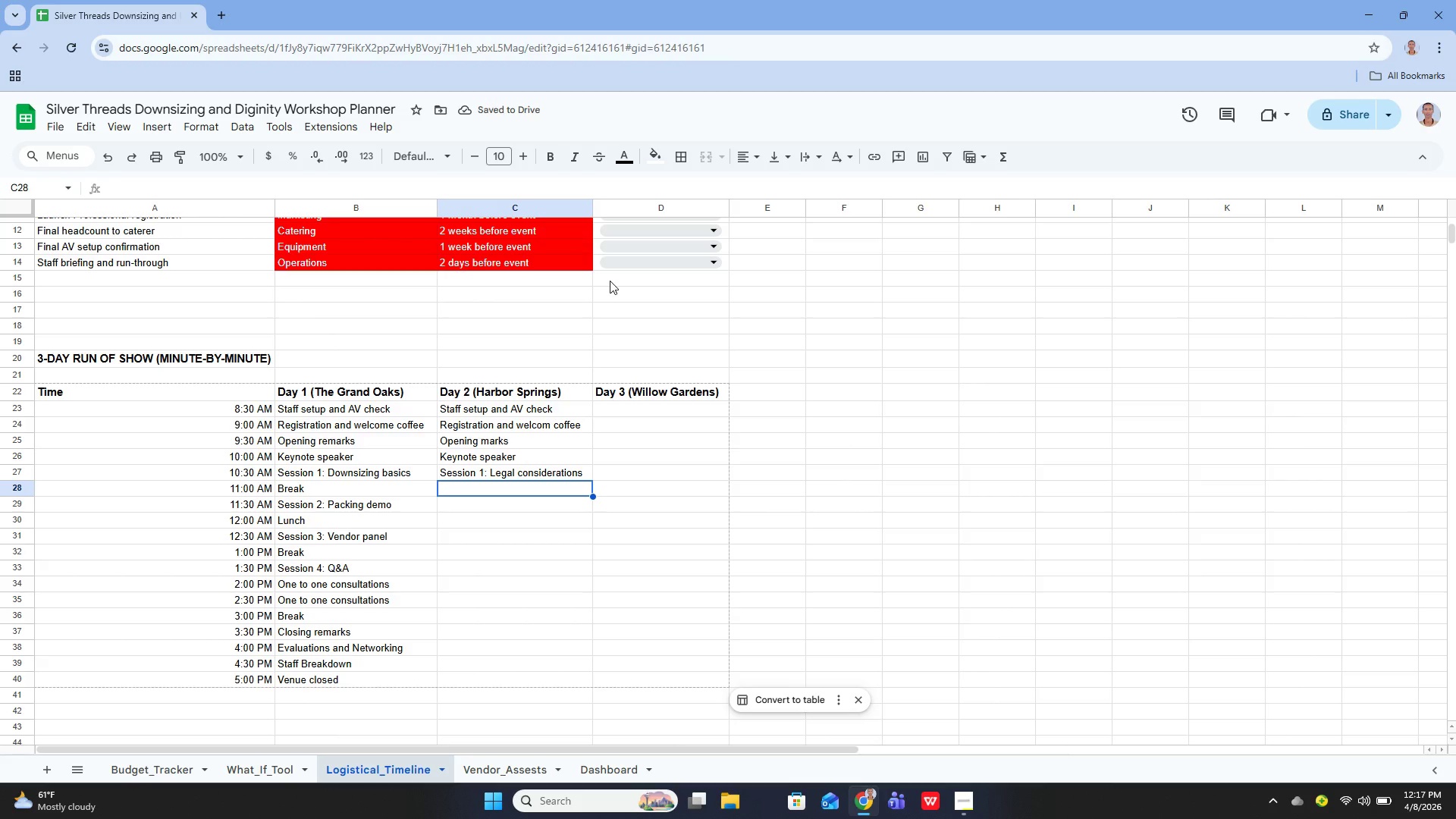 
key(Enter)
 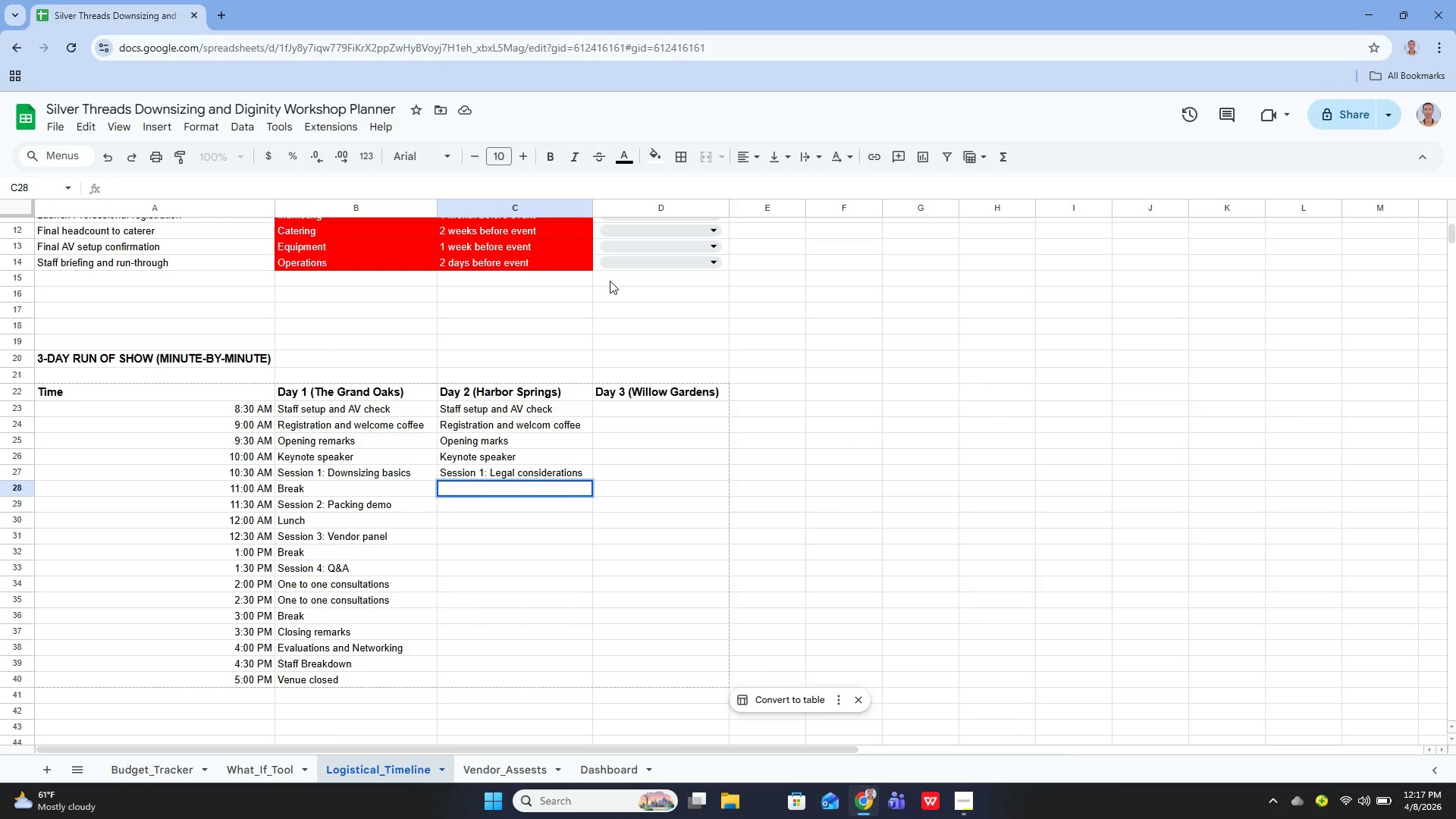 
type(Brek)
key(Backspace)
type(ak)
 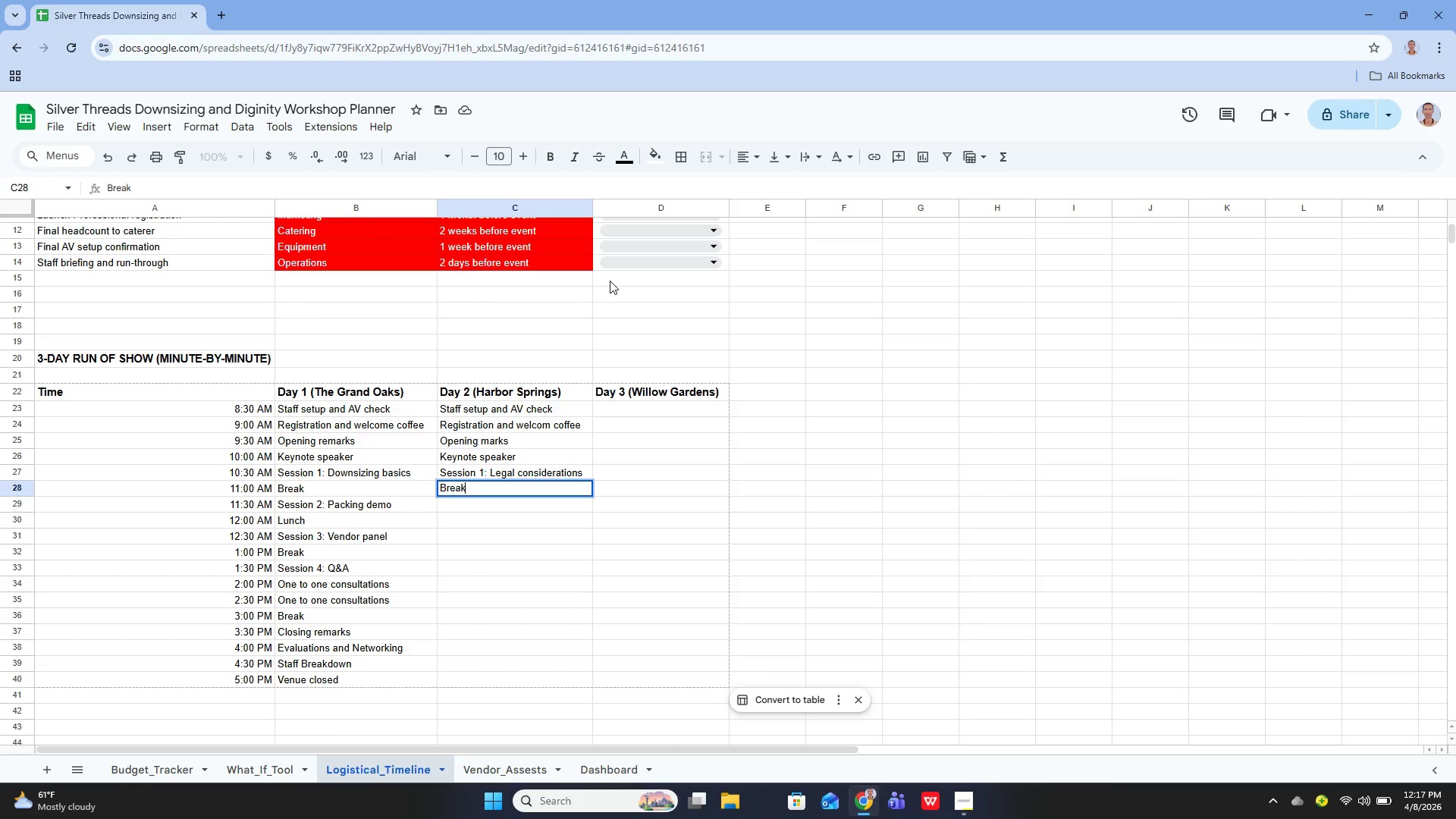 
key(Enter)
 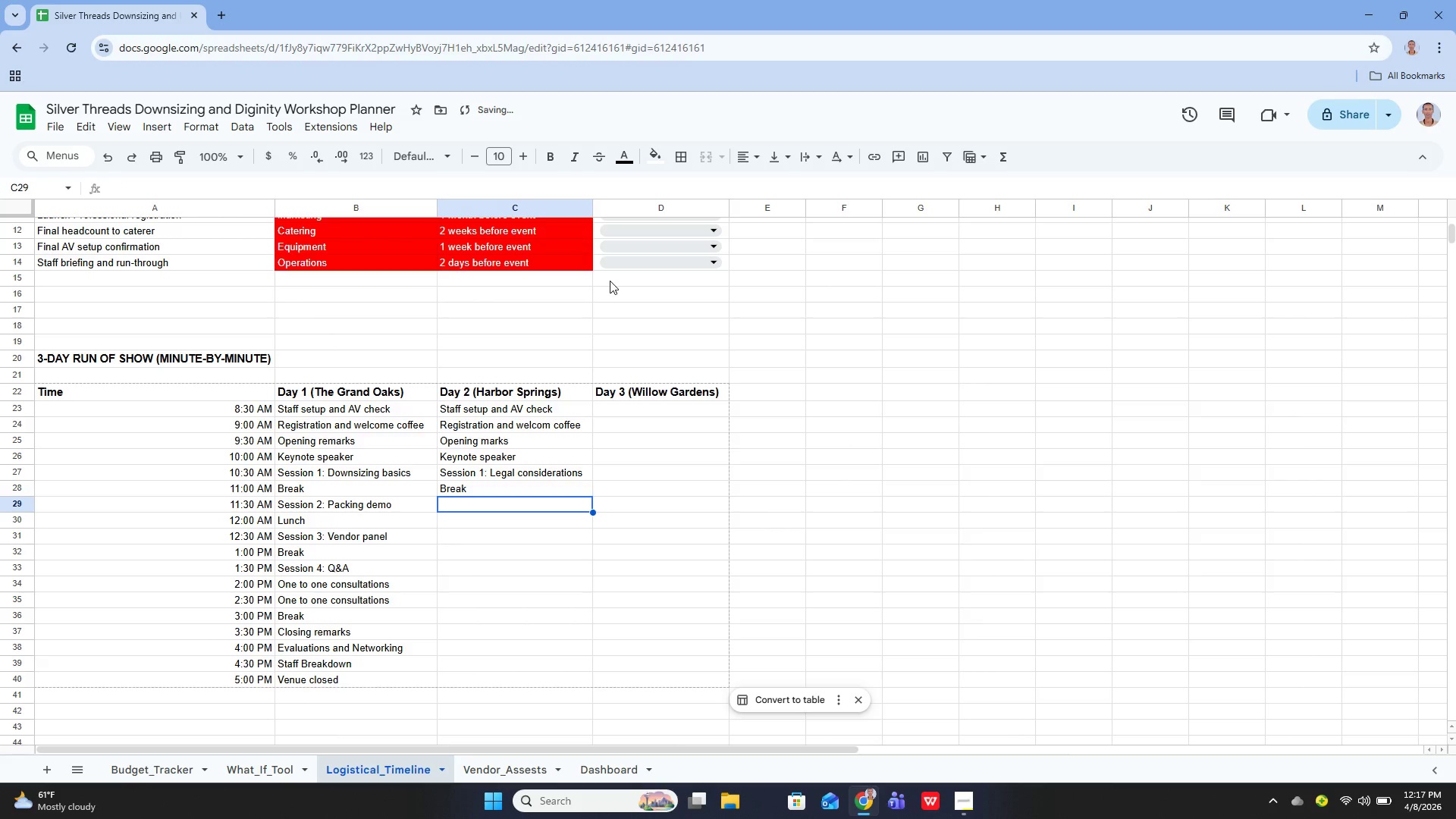 
key(Enter)
 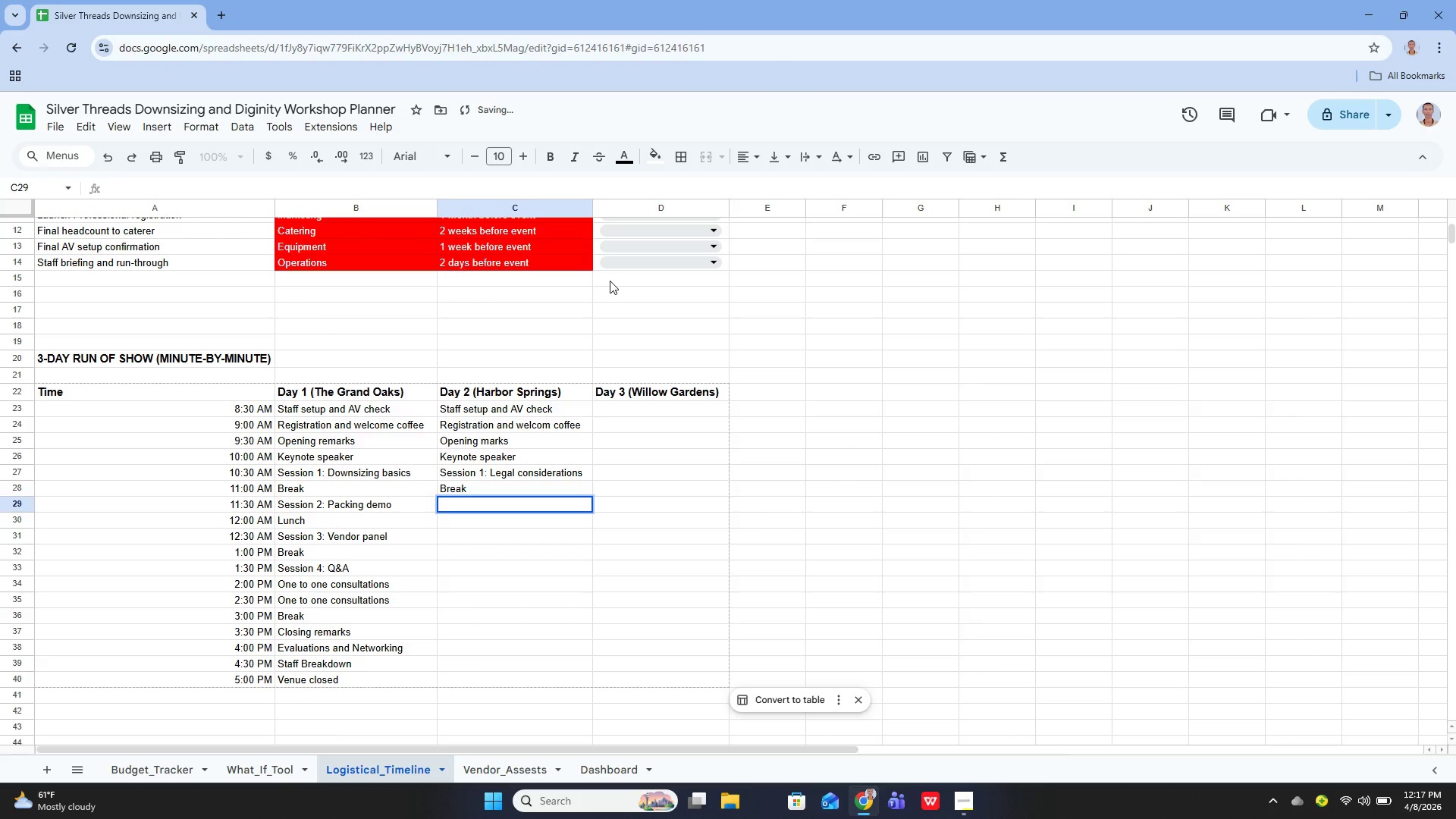 
type(Session 2 : )
key(Backspace)
key(Backspace)
type(: )
key(Backspace)
key(Backspace)
key(Backspace)
type(: )
 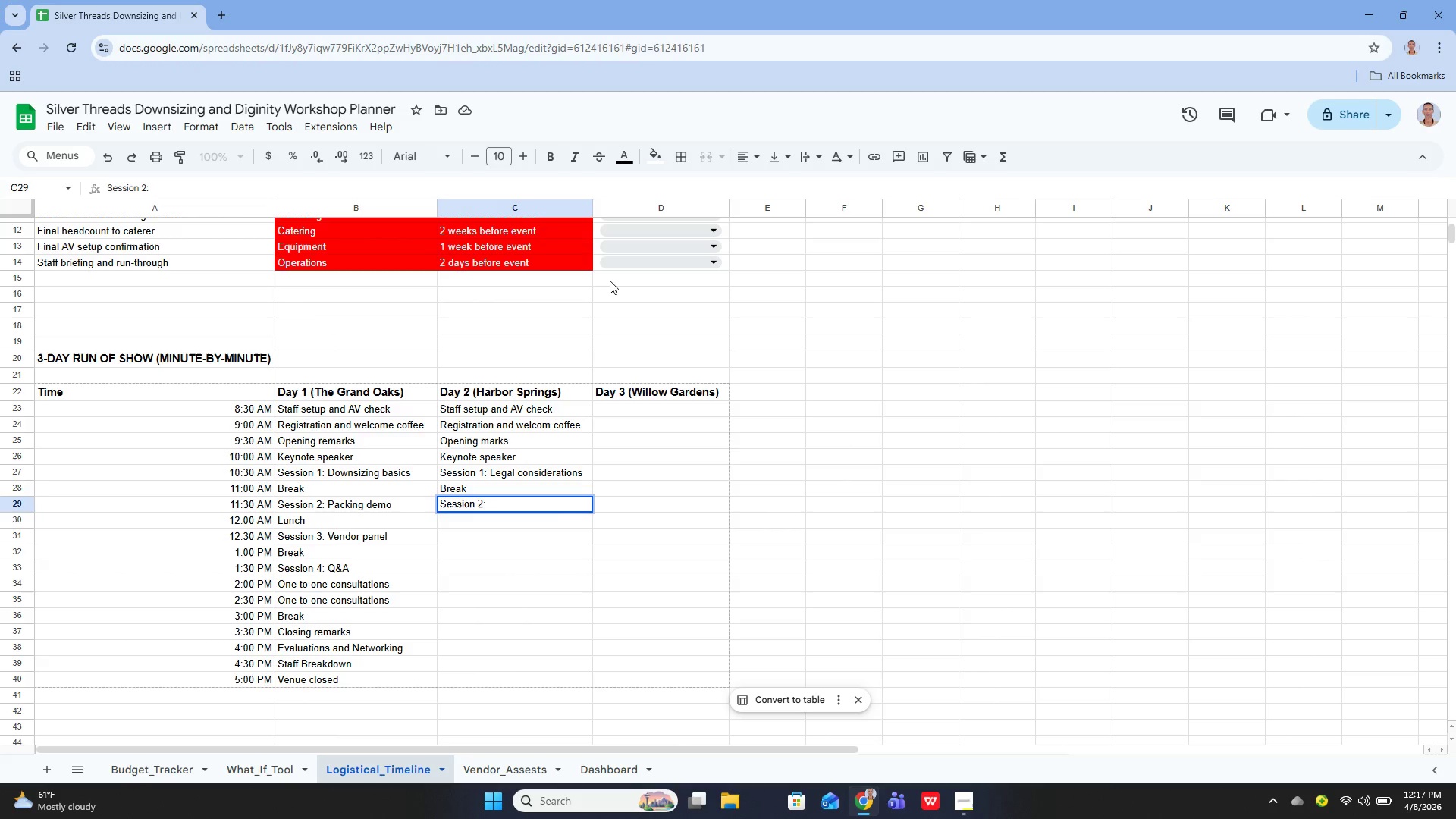 
wait(7.41)
 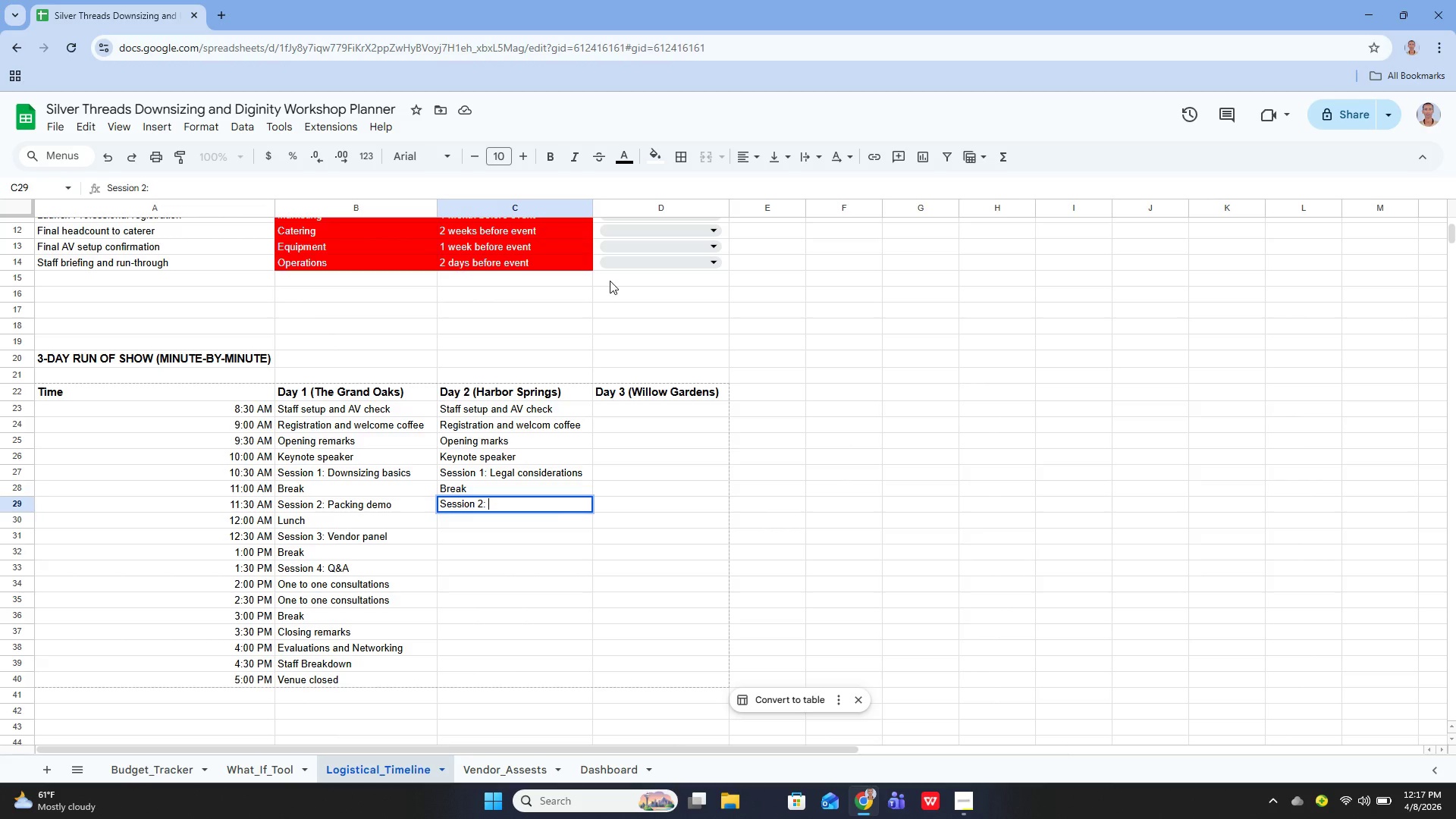 
left_click([962, 801])